 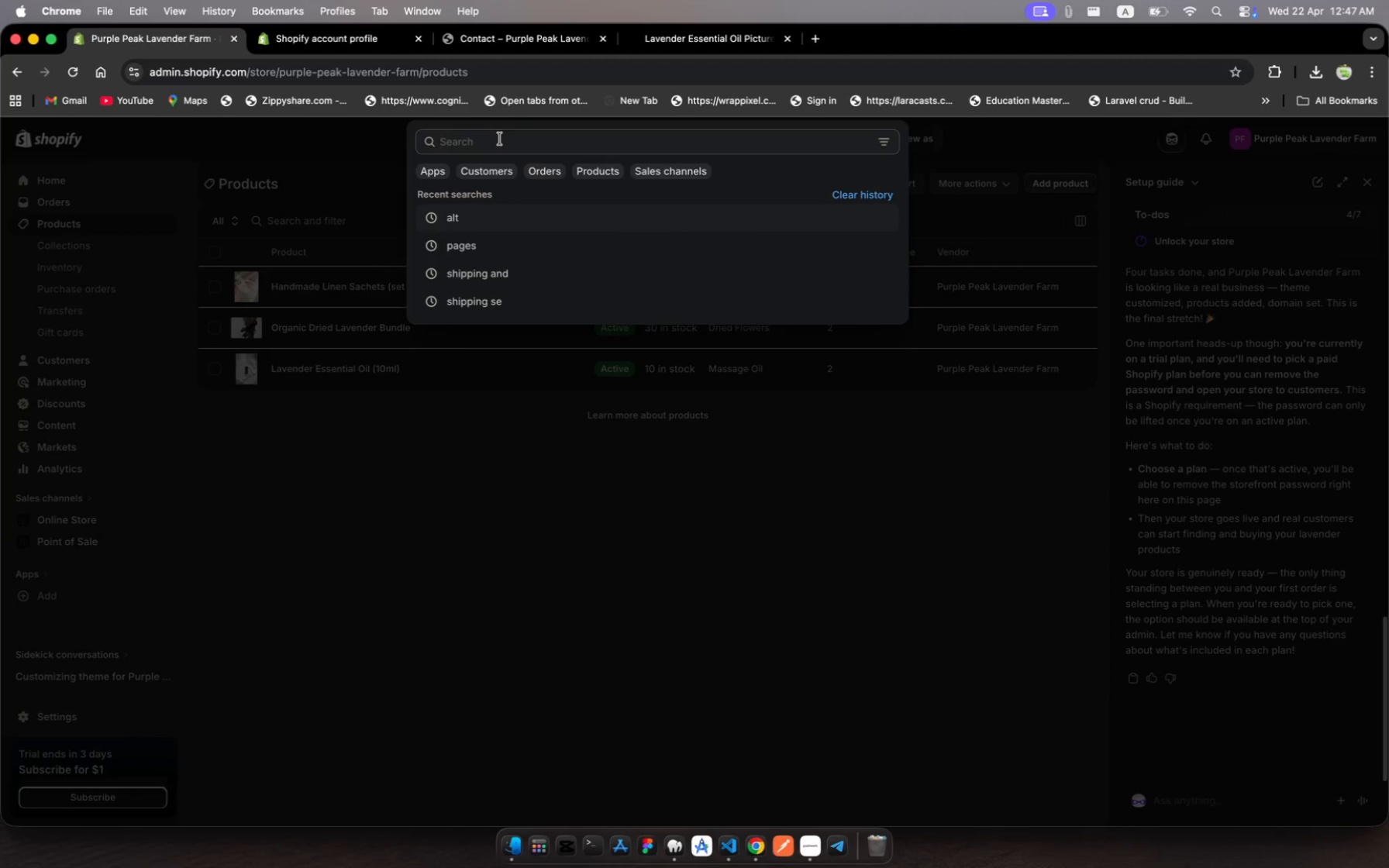 
type(shipping)
 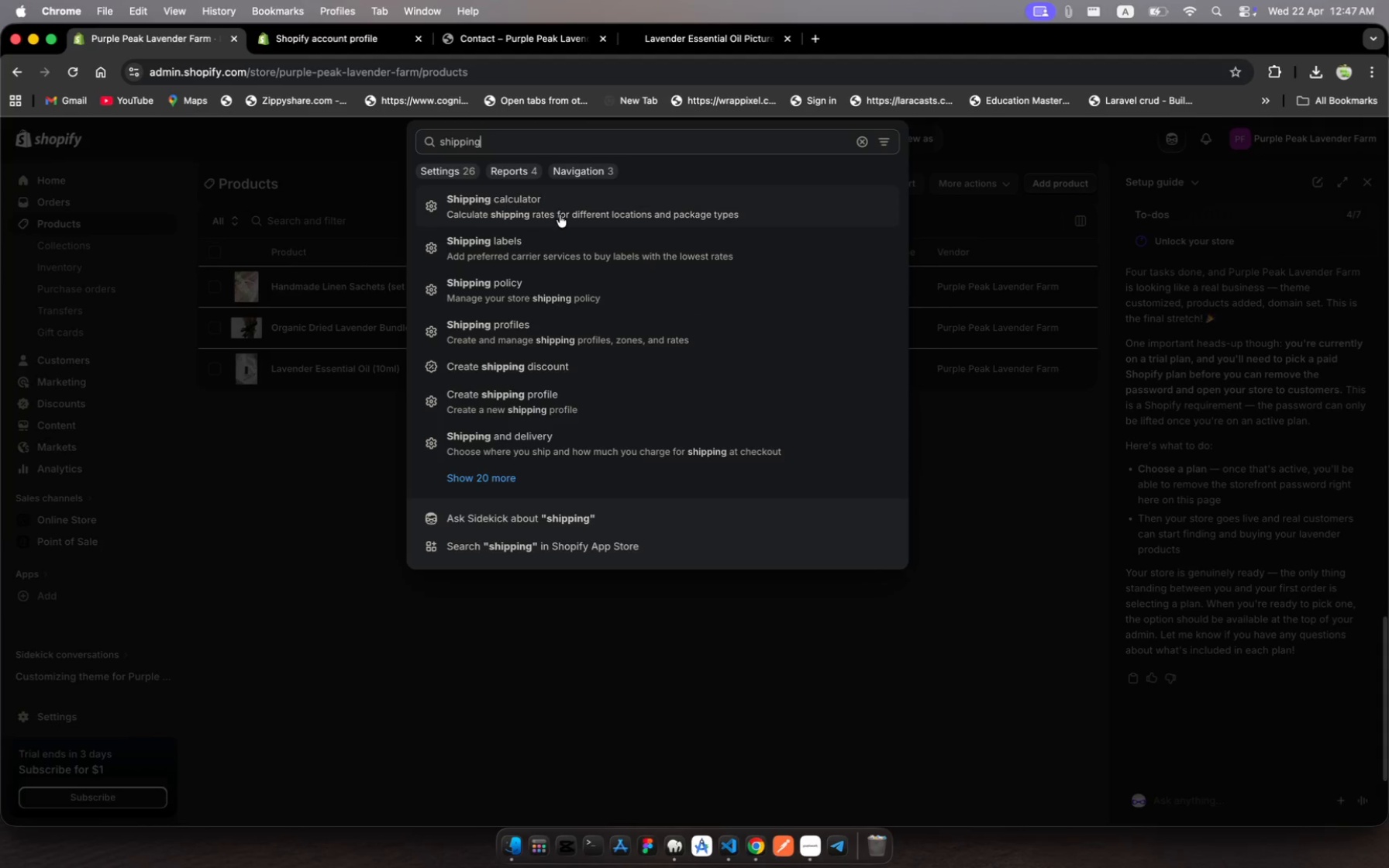 
type( ad delivery)
key(Backspace)
key(Backspace)
key(Backspace)
key(Backspace)
key(Backspace)
key(Backspace)
key(Backspace)
key(Backspace)
key(Backspace)
key(Backspace)
key(Backspace)
key(Backspace)
key(Backspace)
 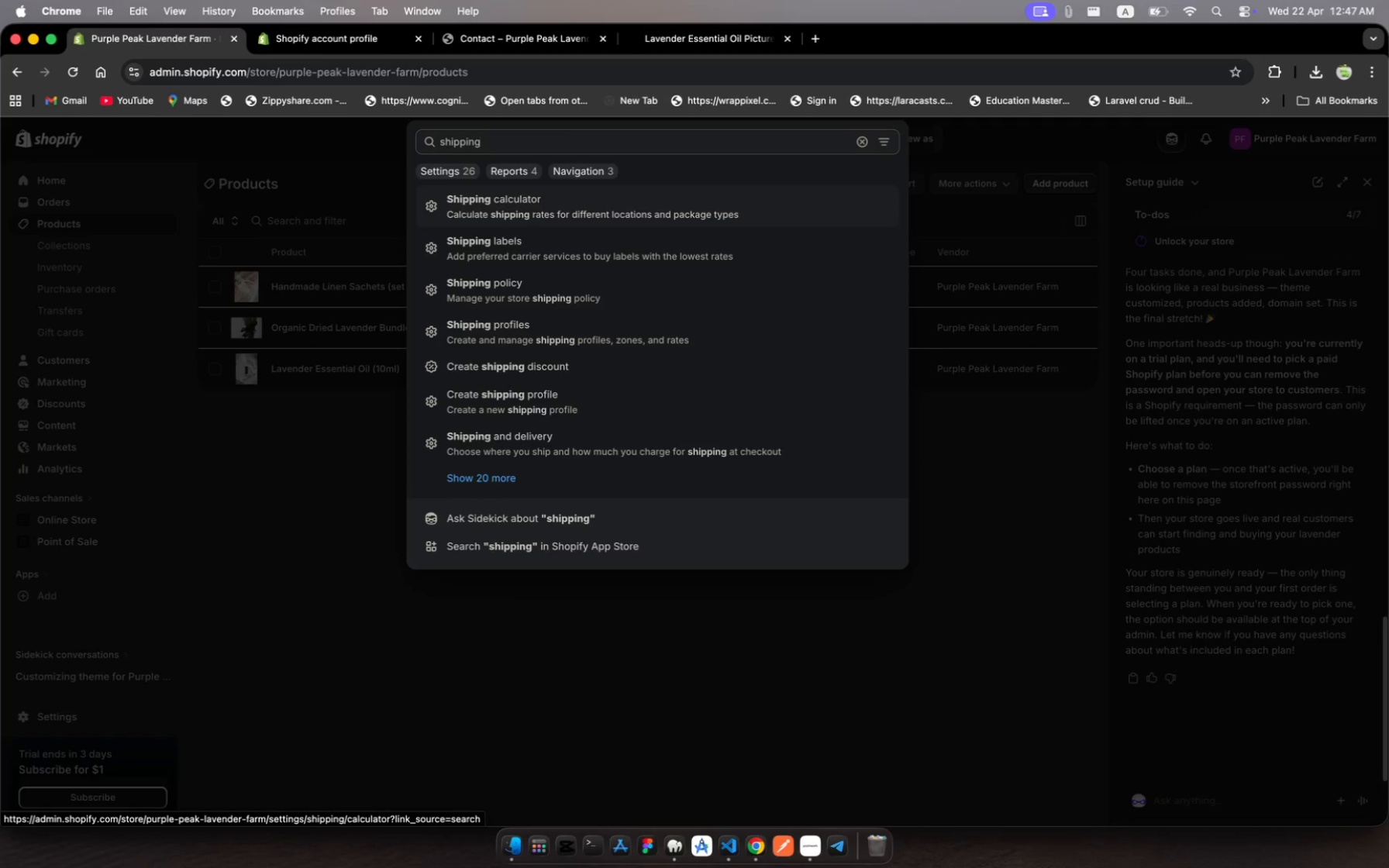 
hold_key(key=N, duration=0.35)
 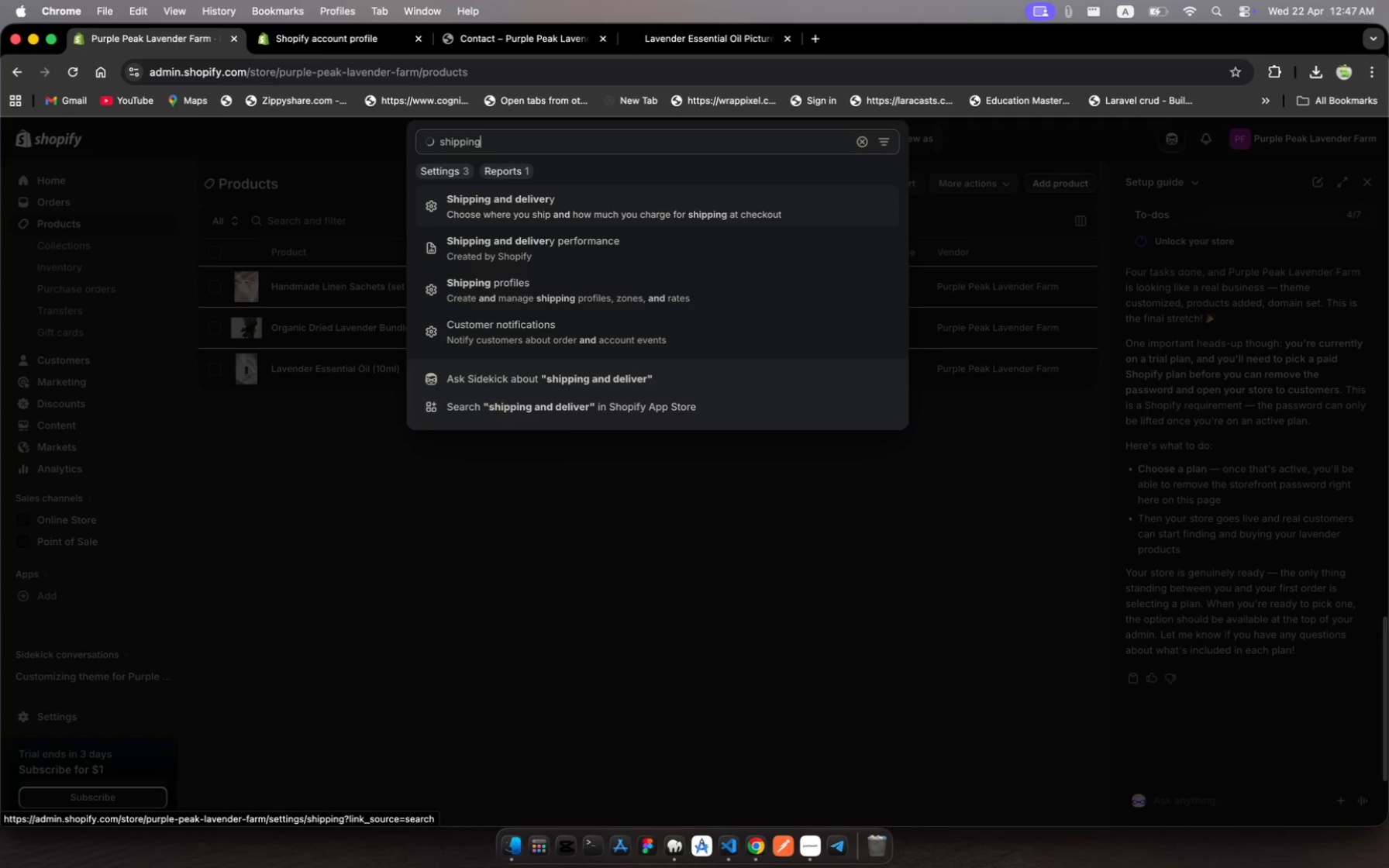 
type( and delivery)
 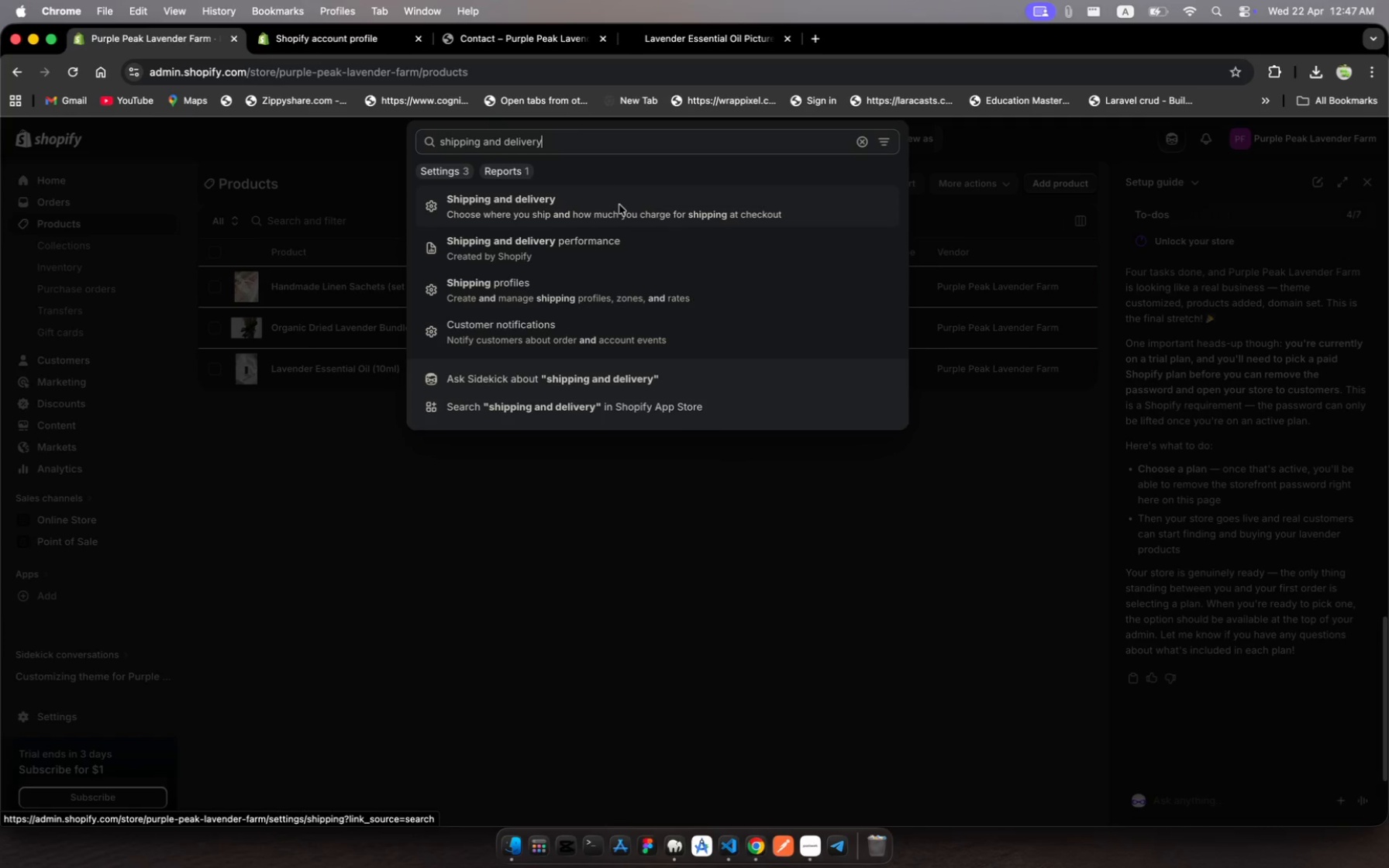 
left_click([619, 205])
 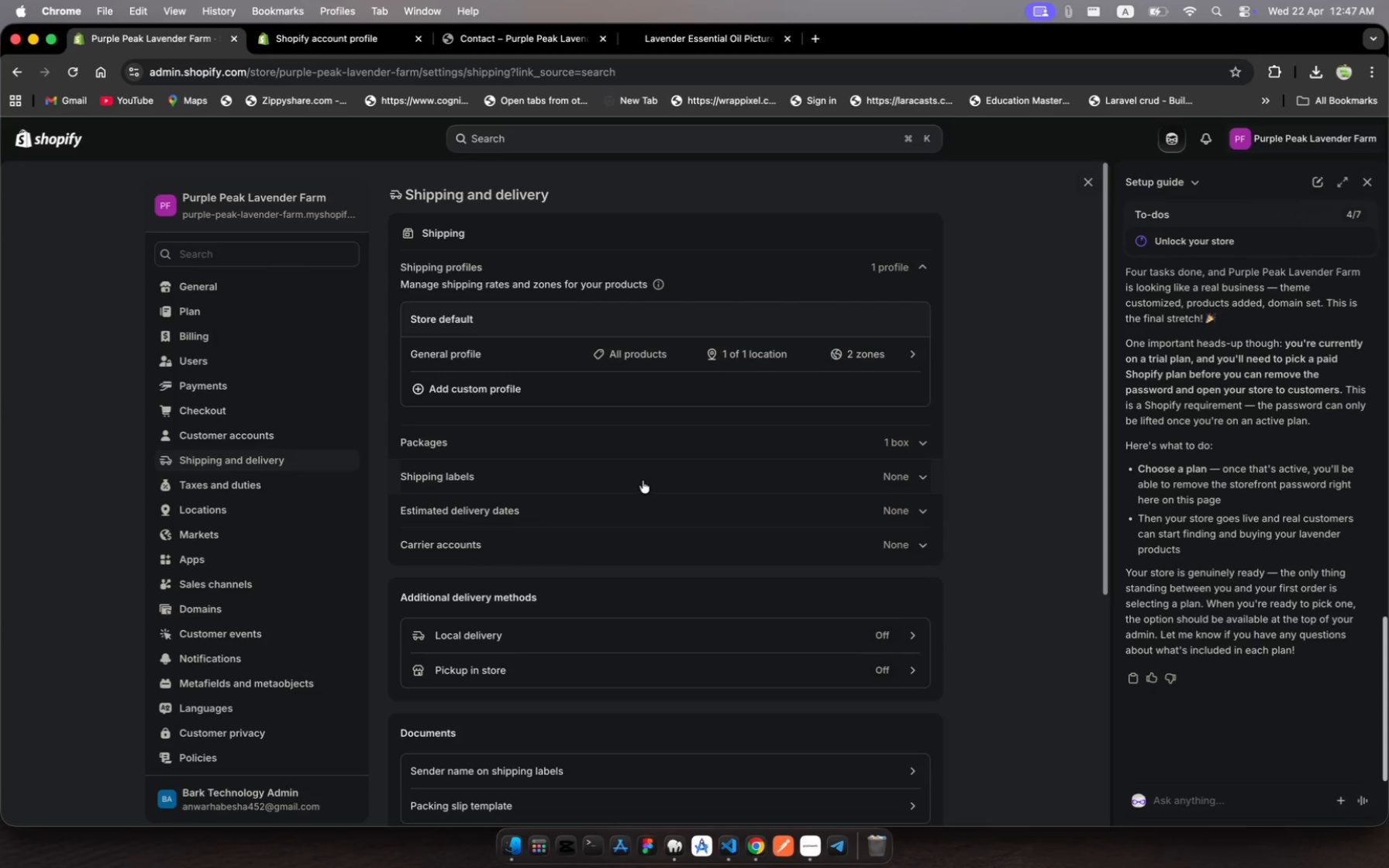 
wait(26.27)
 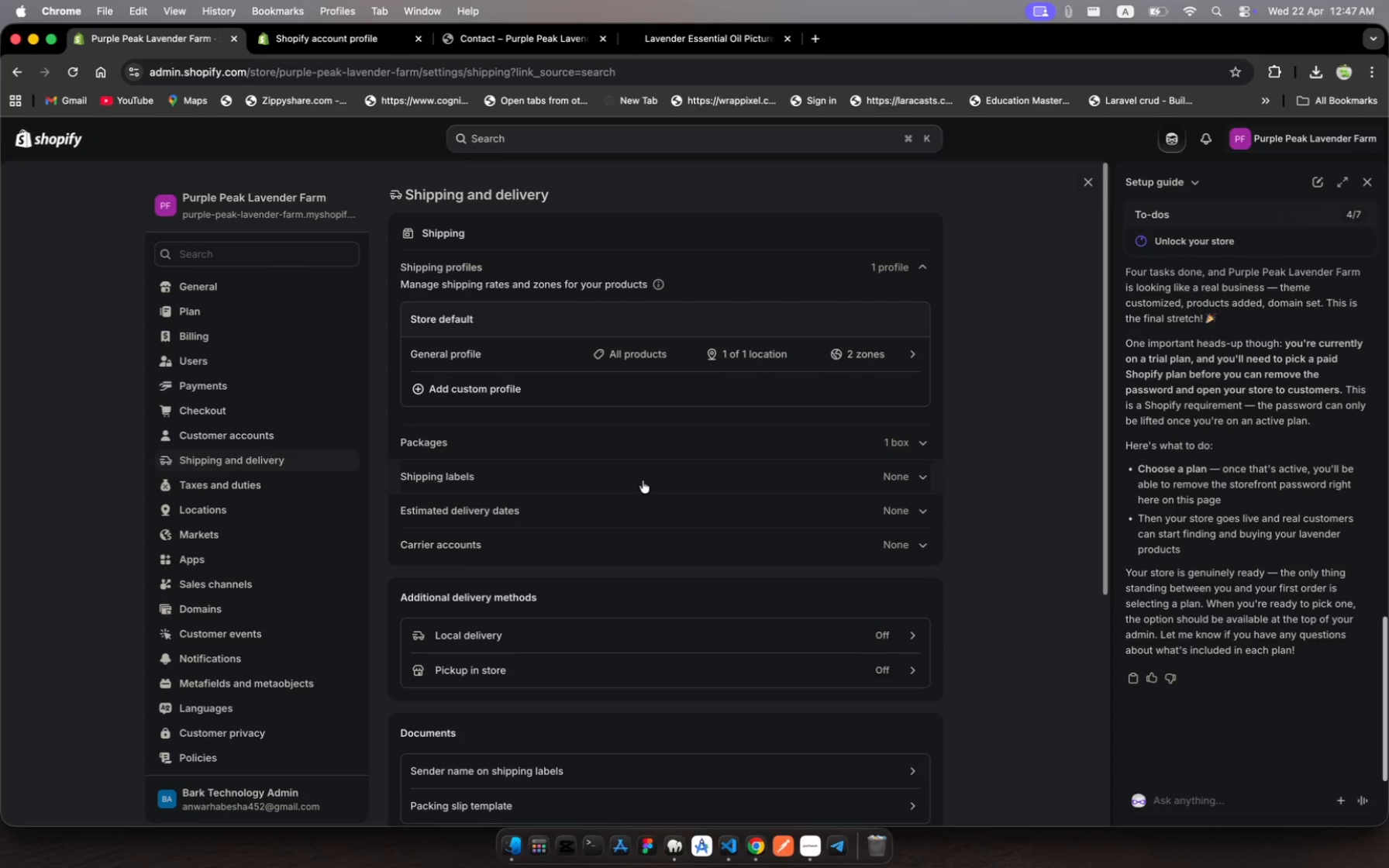 
scroll: coordinate [594, 580], scroll_direction: down, amount: 24.0
 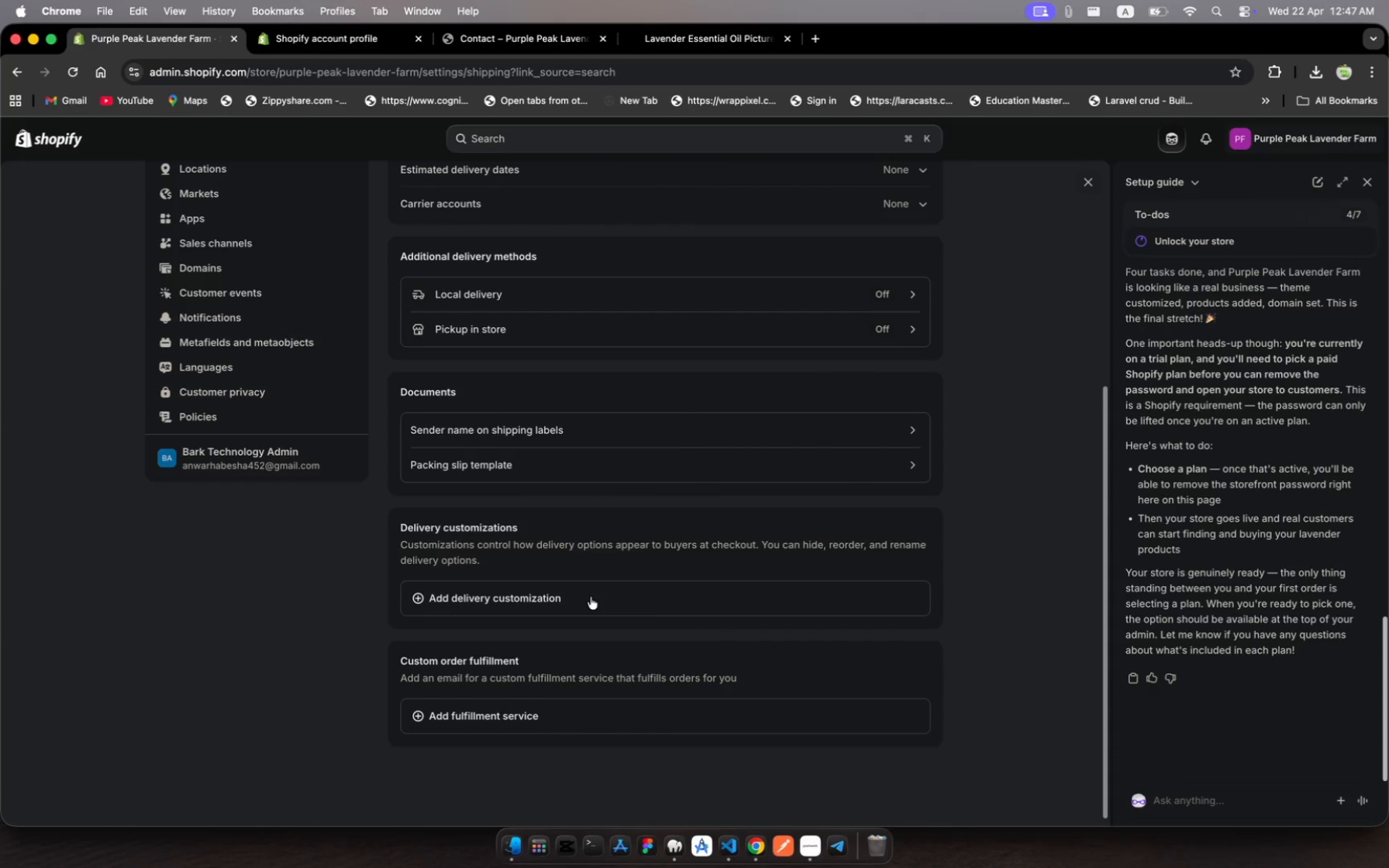 
left_click([591, 597])
 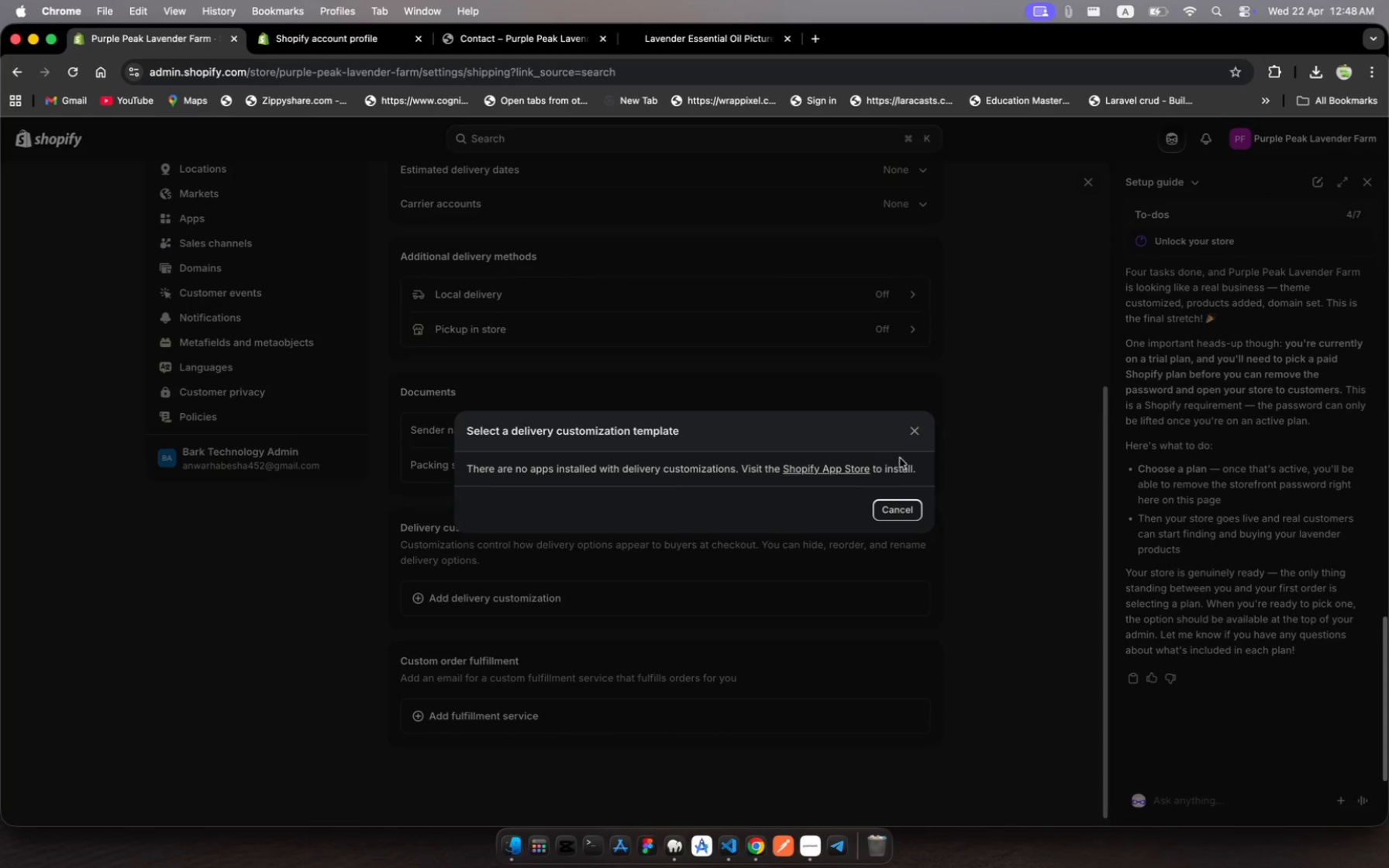 
left_click([912, 439])
 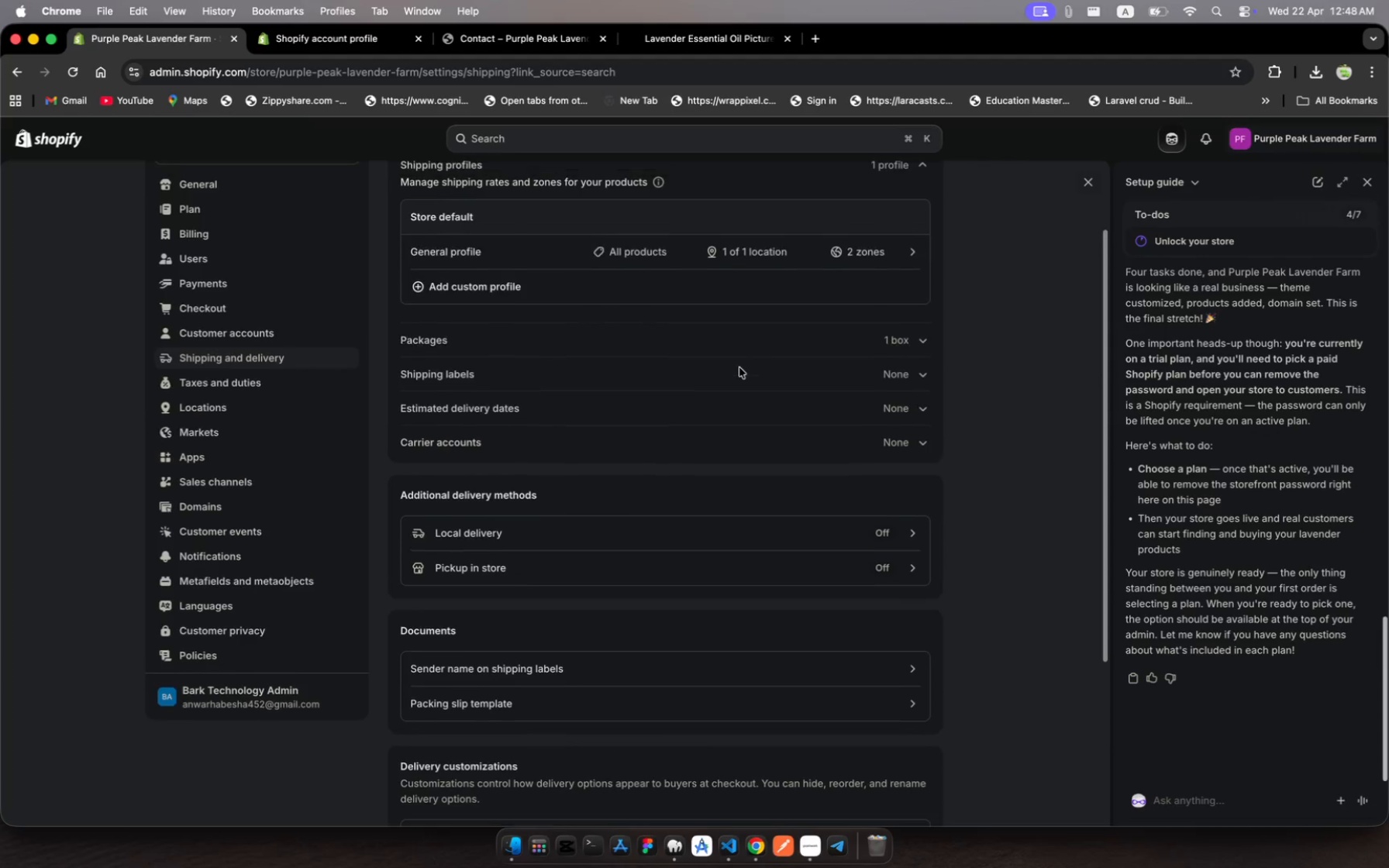 
scroll: coordinate [739, 367], scroll_direction: up, amount: 27.0
 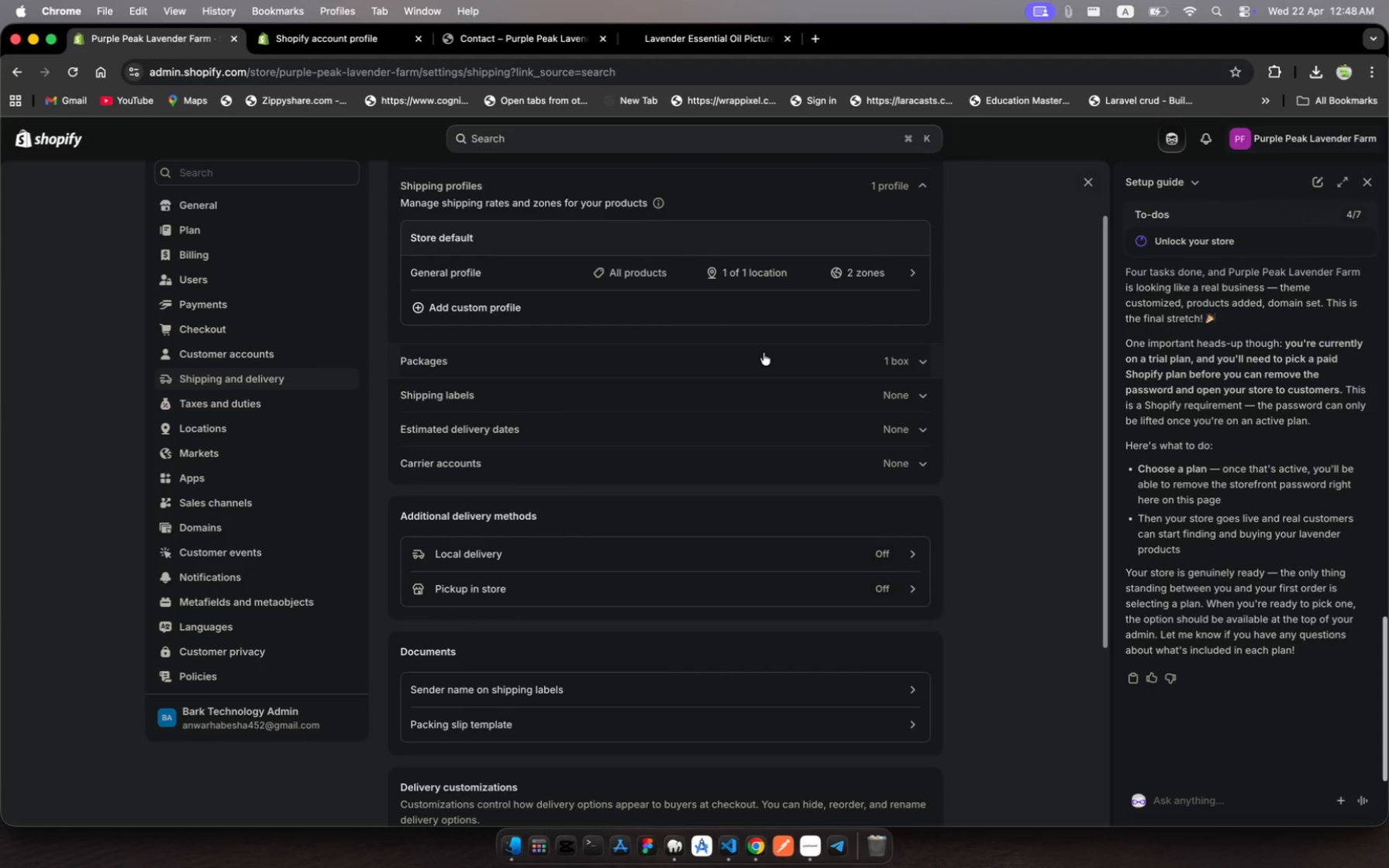 
left_click([763, 353])
 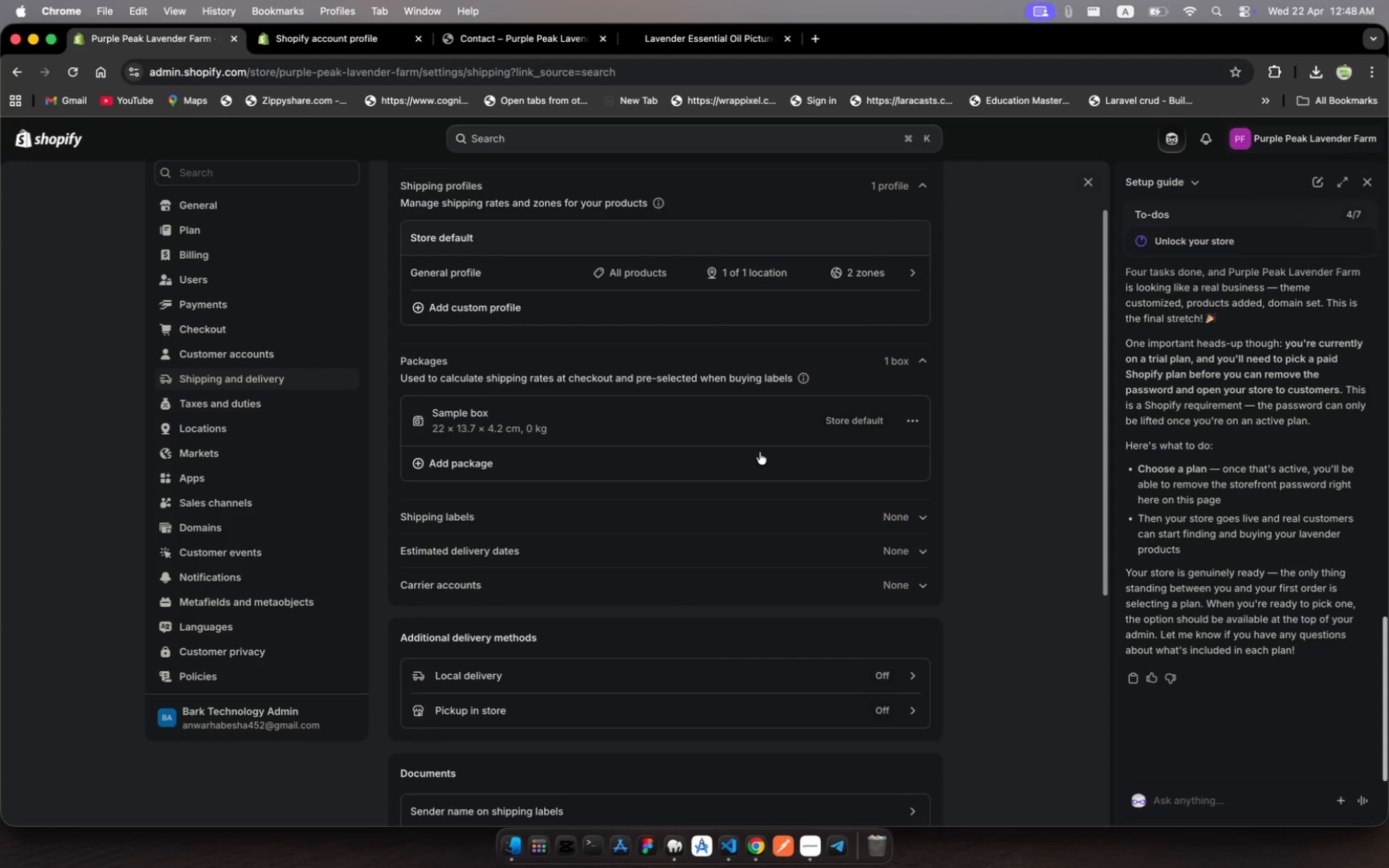 
left_click([760, 452])
 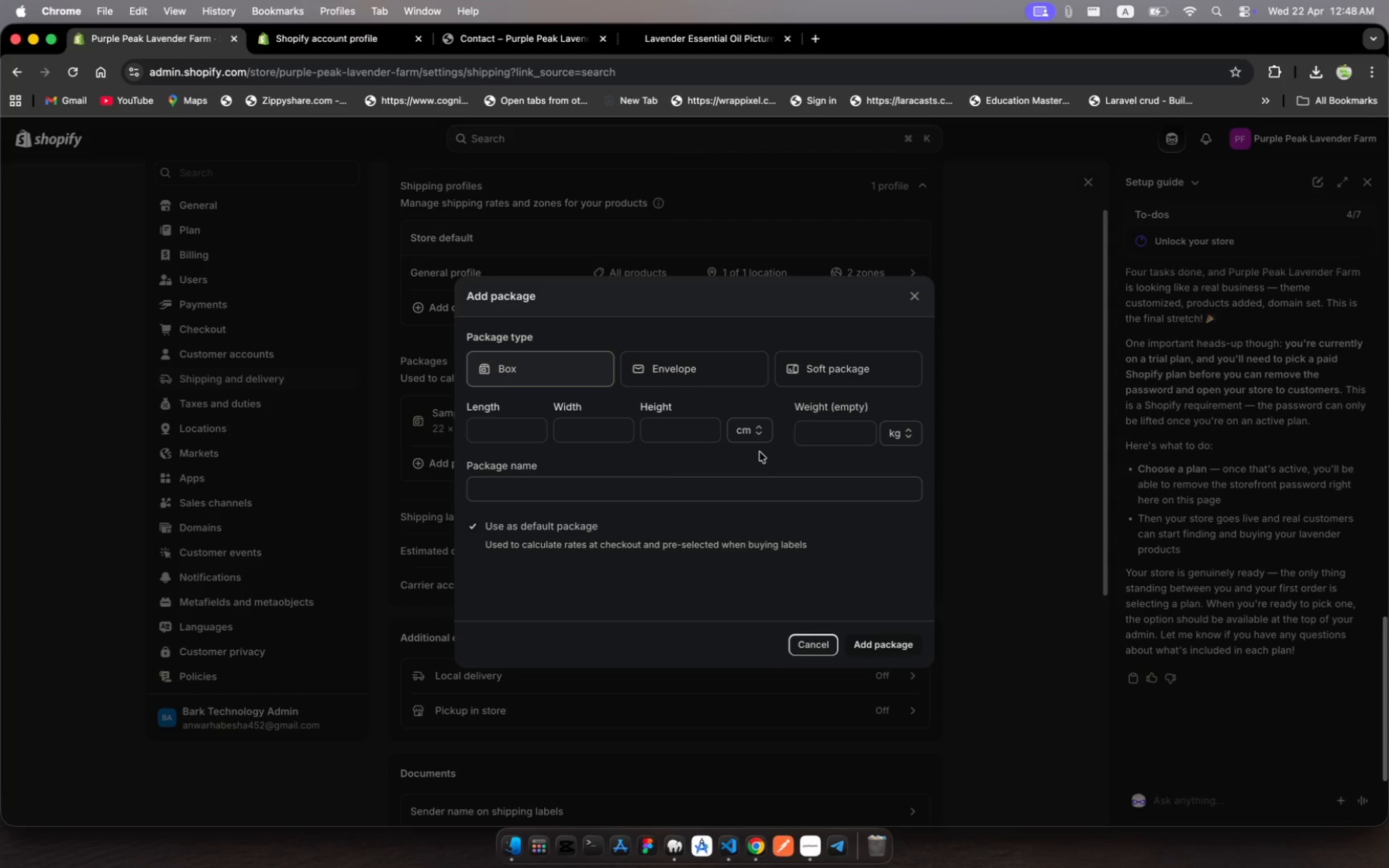 
wait(7.7)
 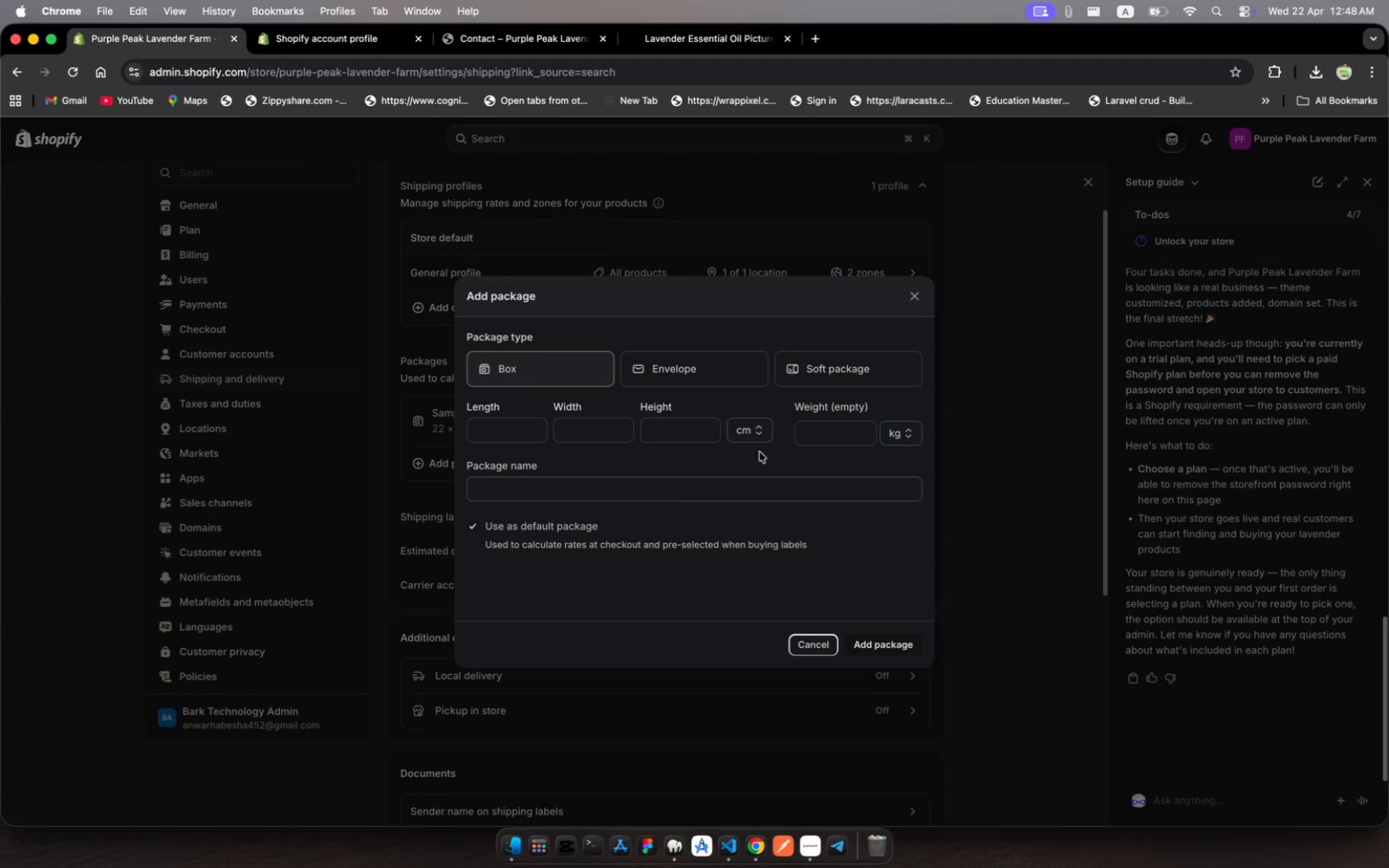 
left_click([912, 295])
 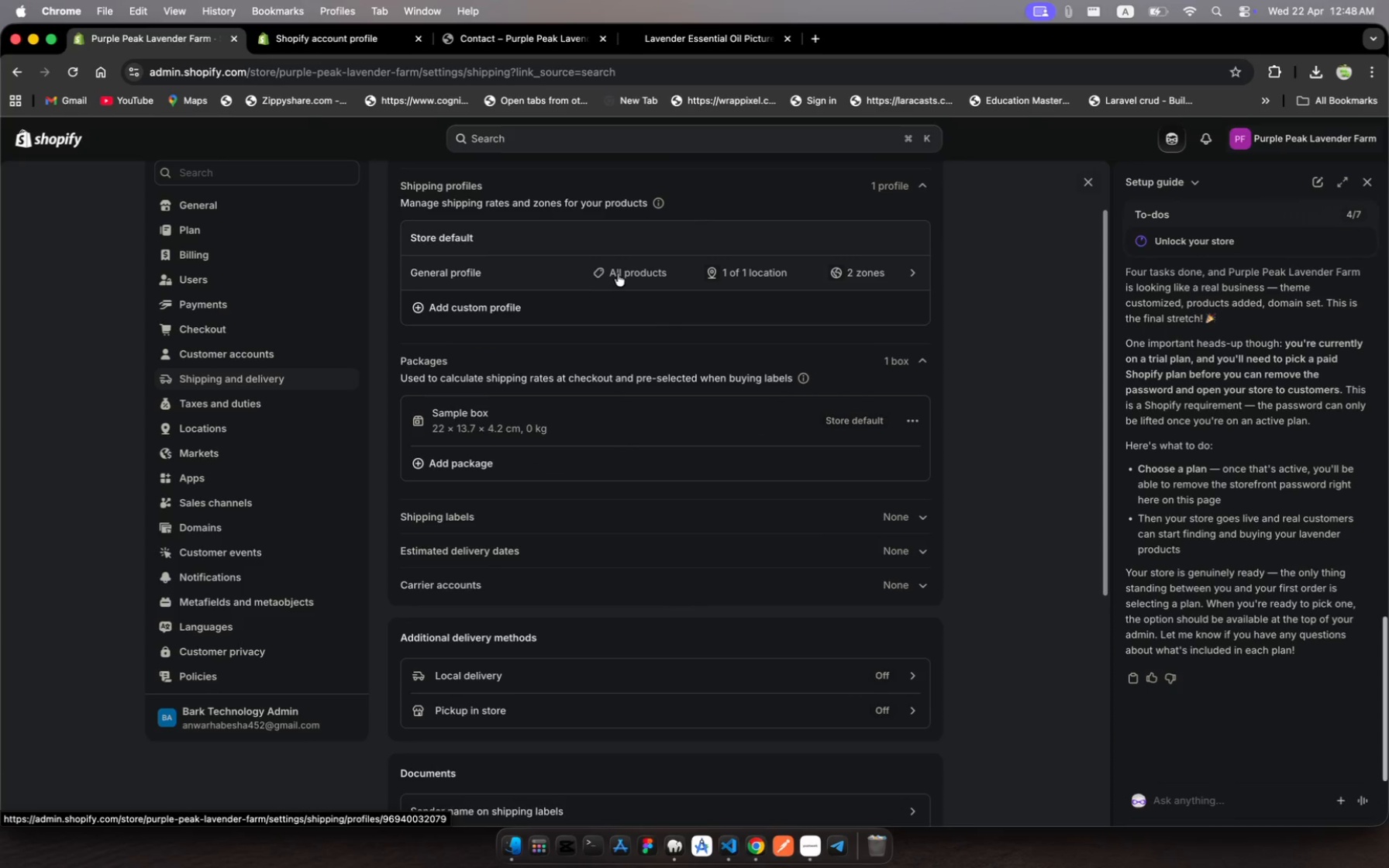 
left_click([627, 274])
 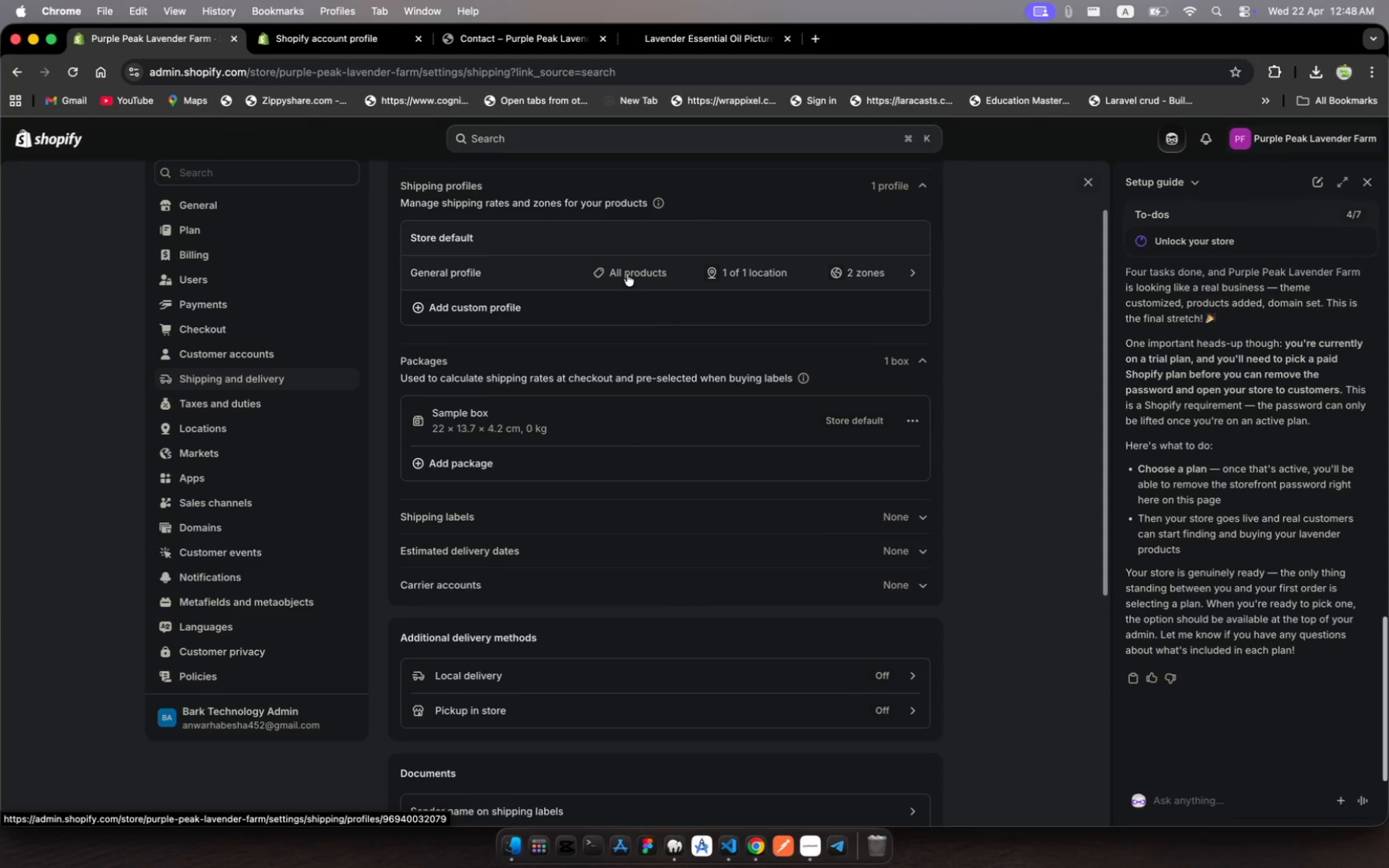 
left_click([627, 274])
 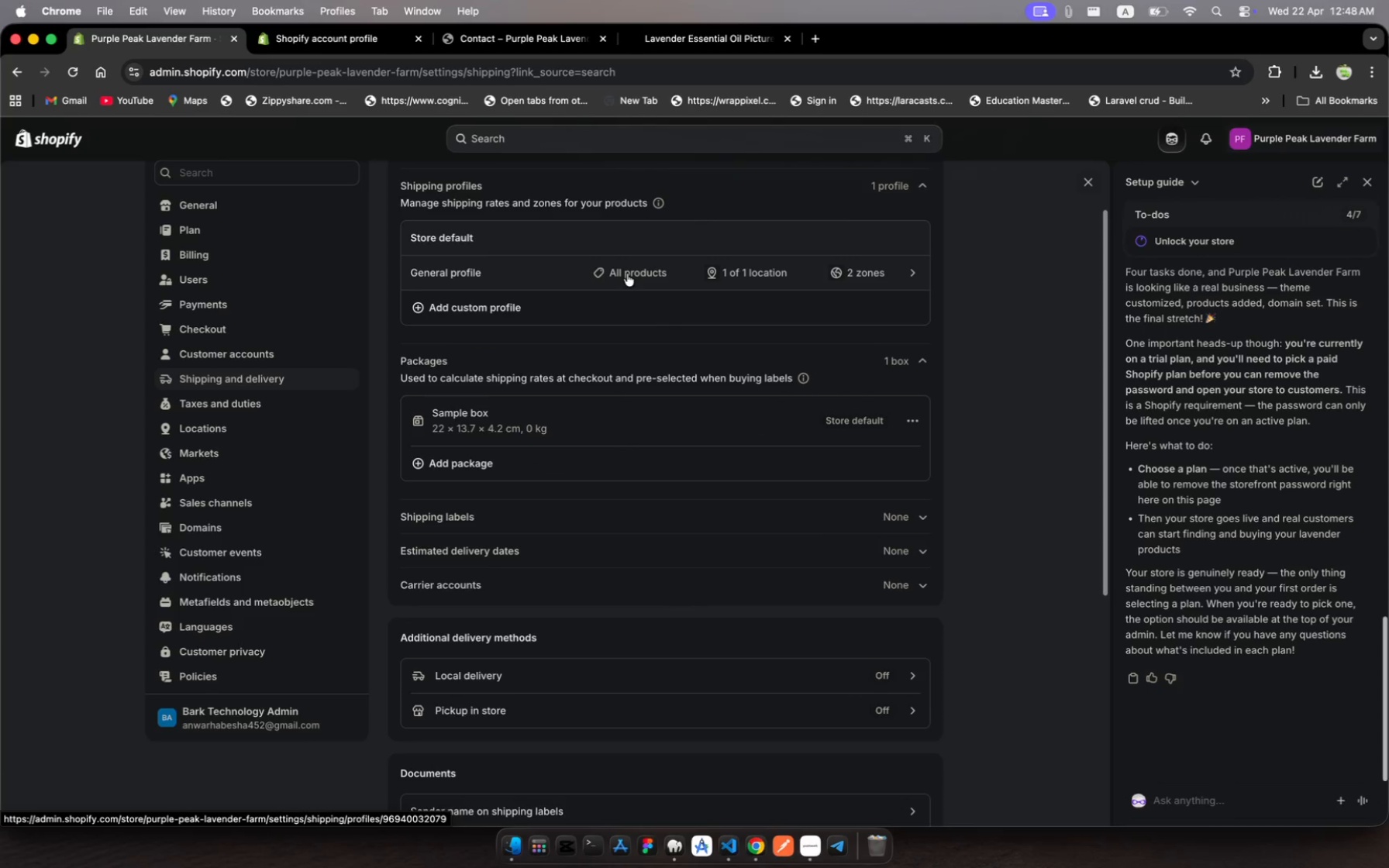 
left_click([627, 274])
 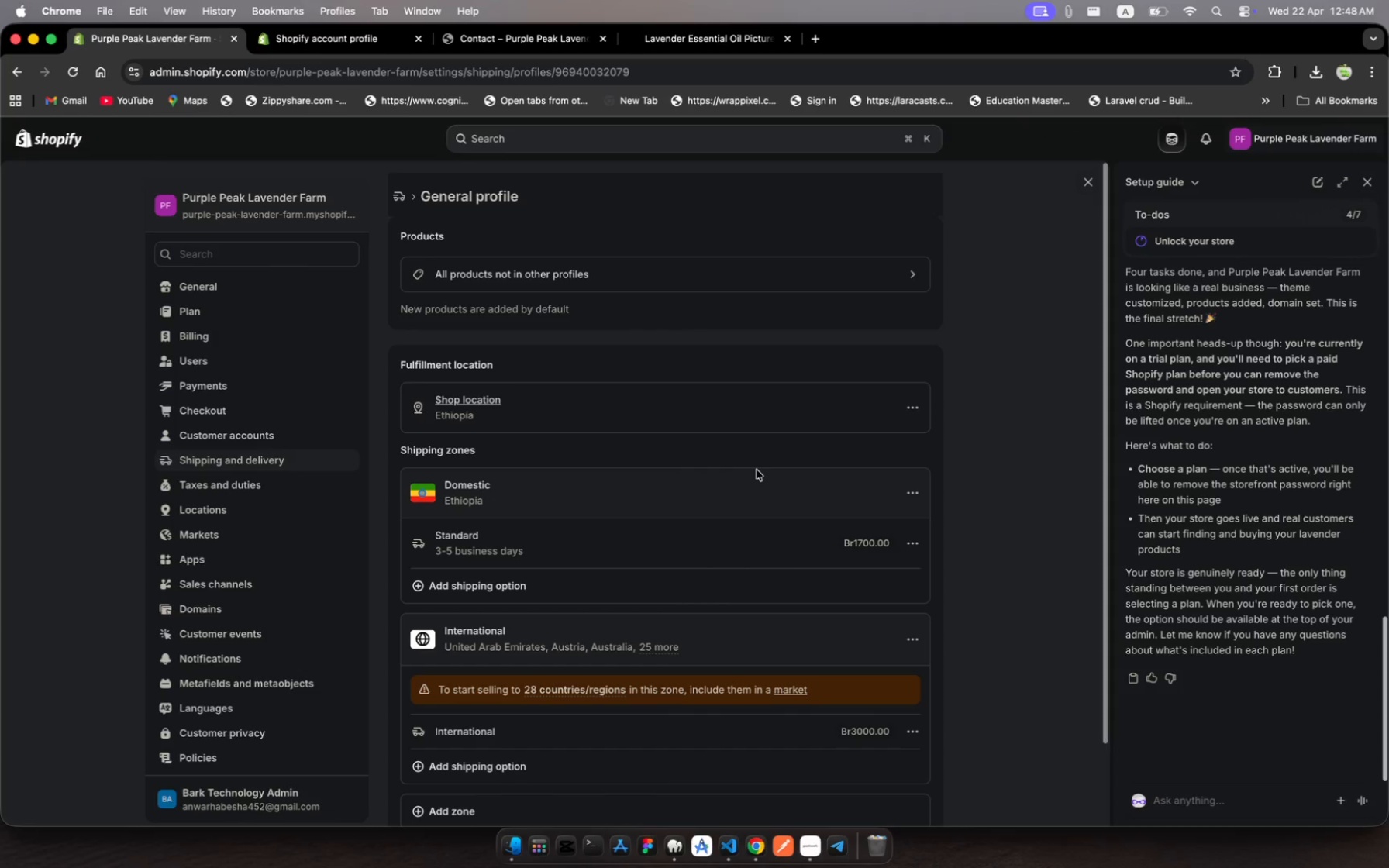 
wait(12.17)
 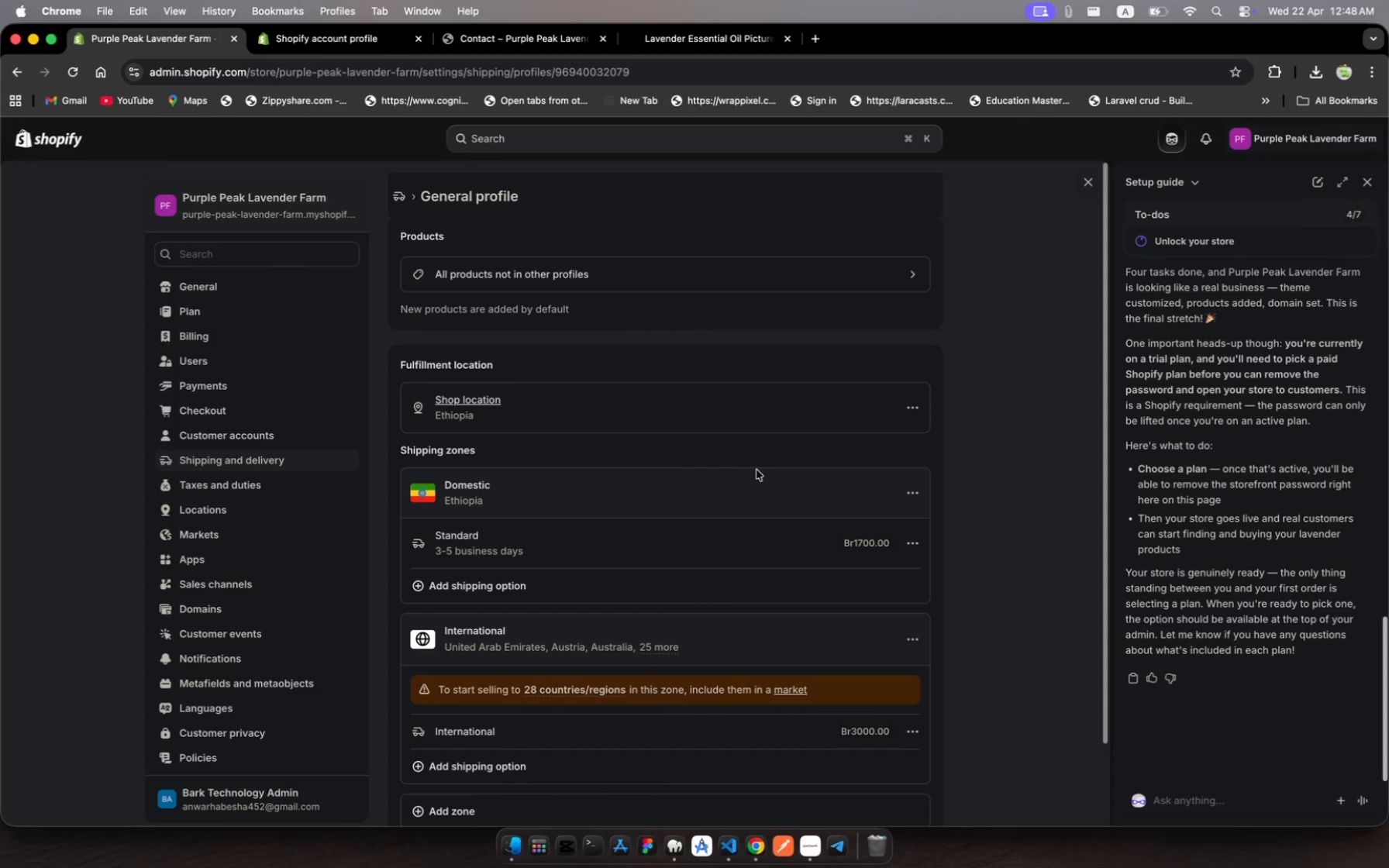 
scroll: coordinate [747, 570], scroll_direction: down, amount: 22.0
 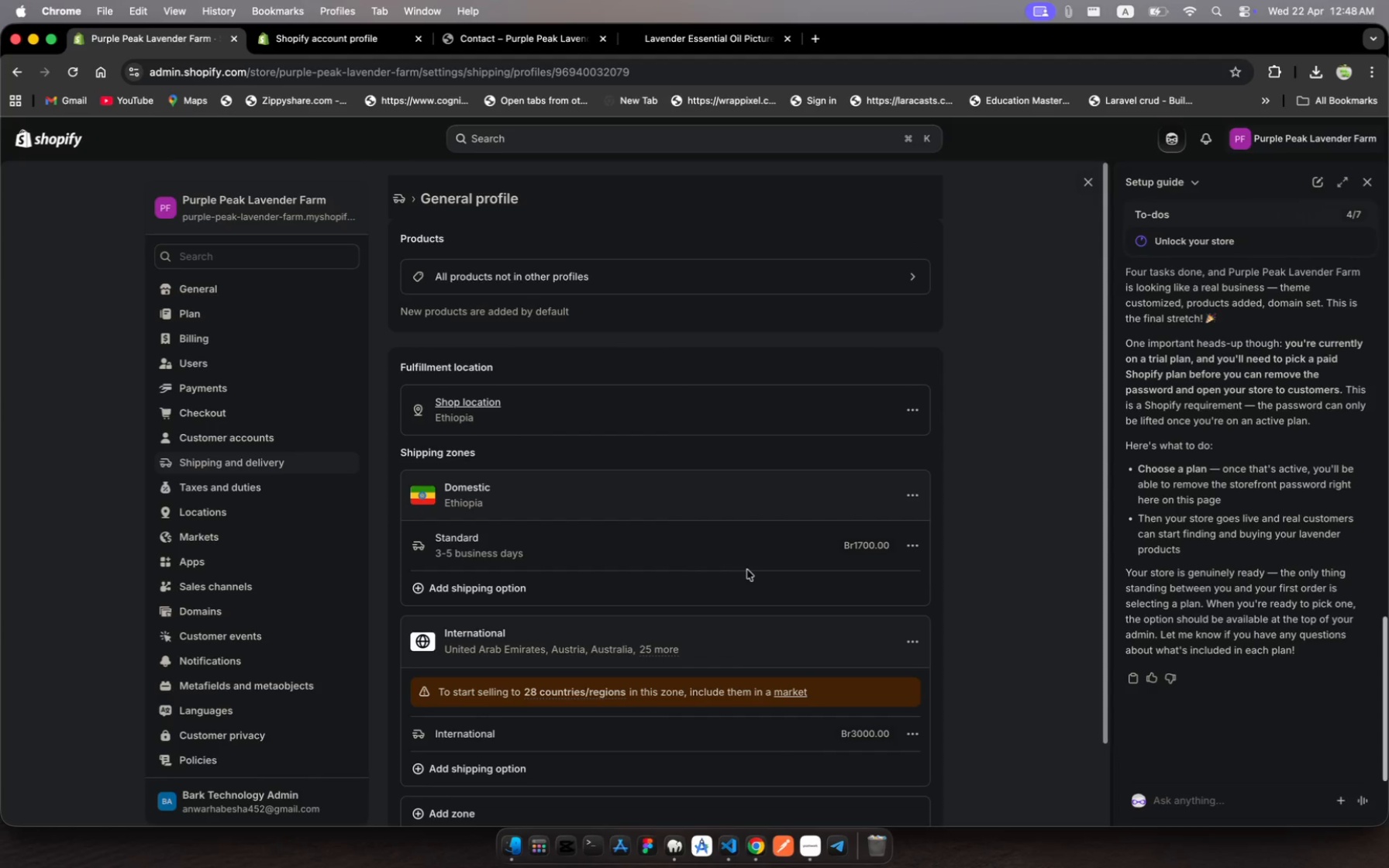 
scroll: coordinate [747, 570], scroll_direction: up, amount: 17.0
 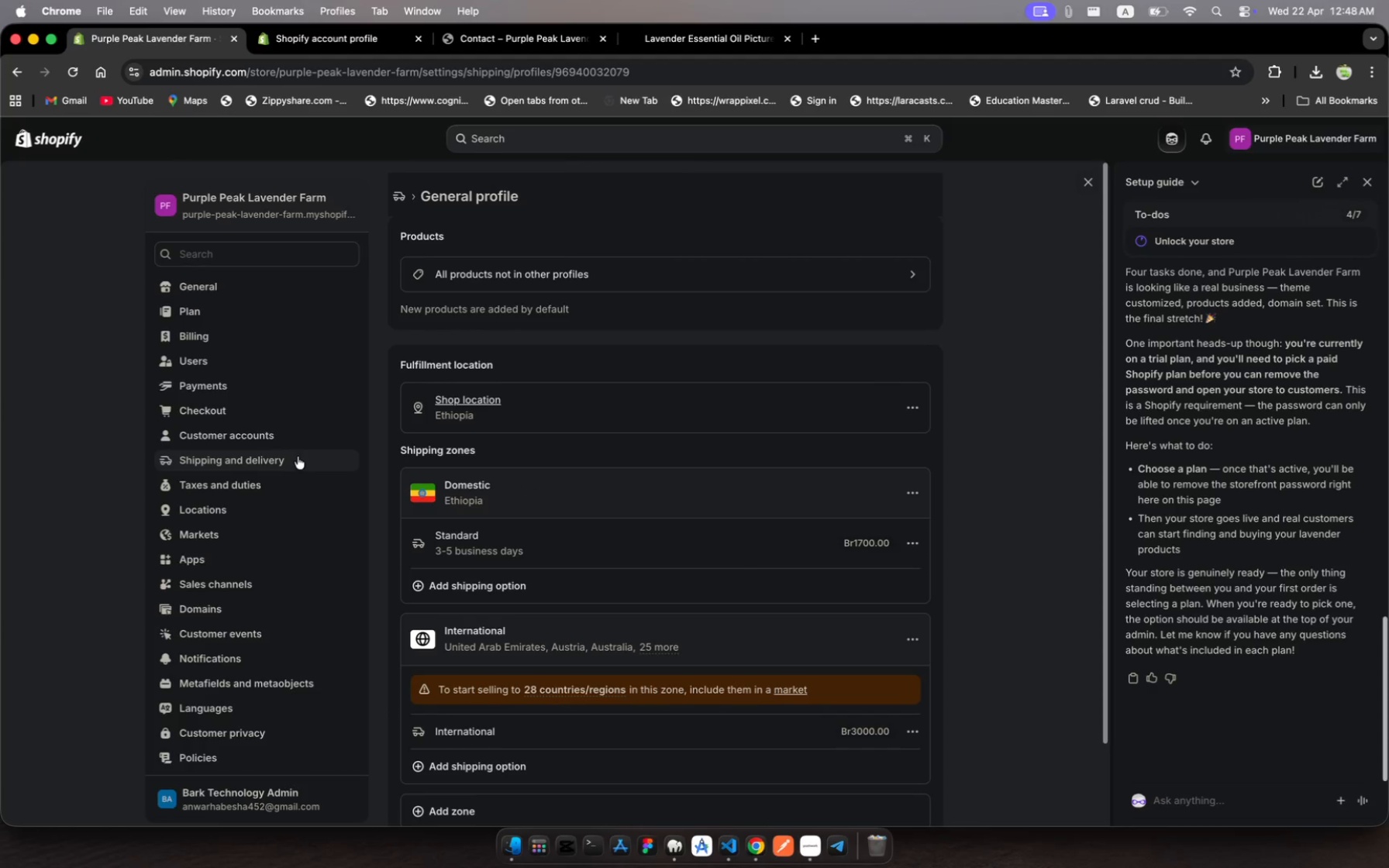 
left_click([298, 457])
 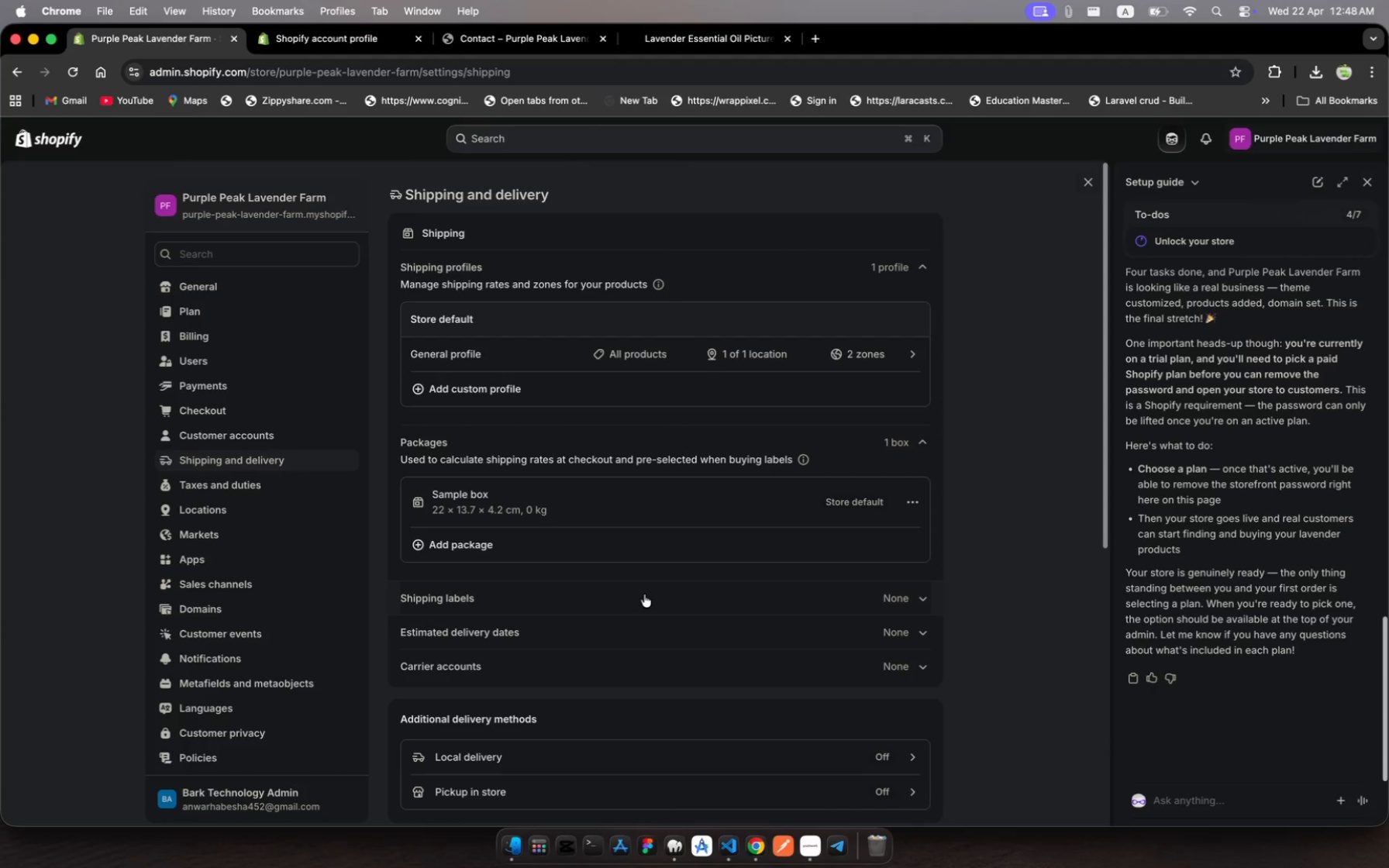 
wait(5.37)
 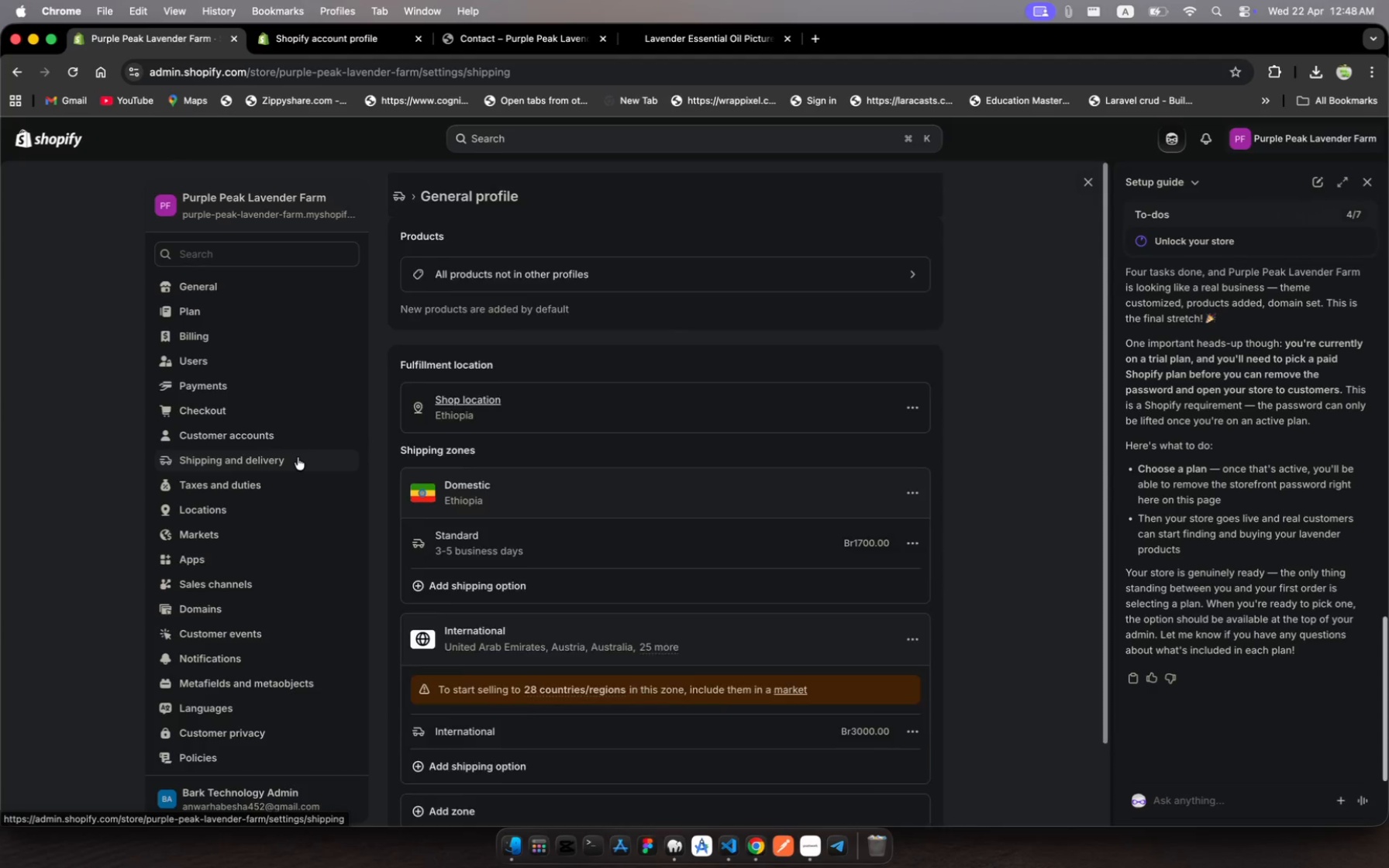 
left_click([645, 594])
 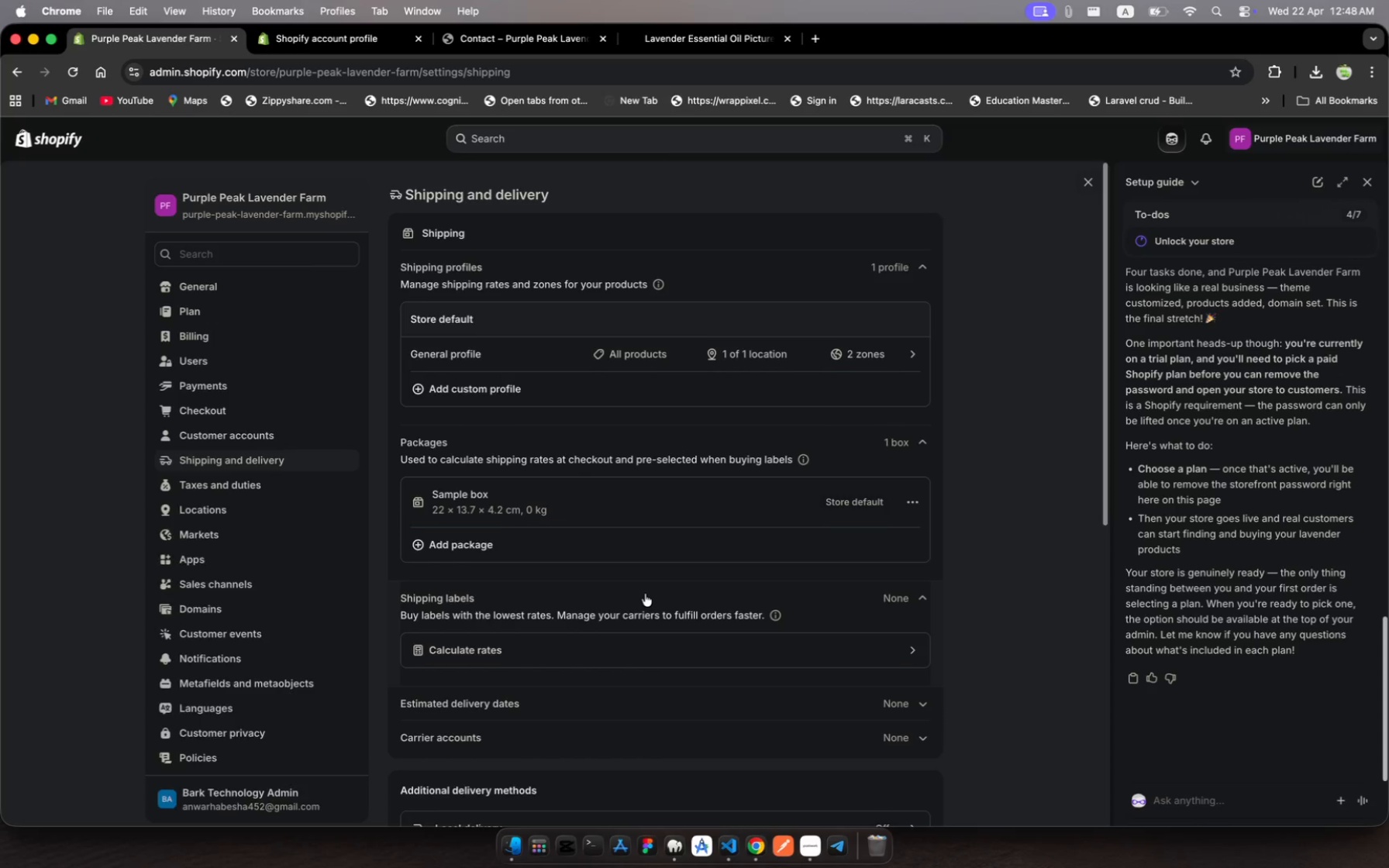 
scroll: coordinate [645, 594], scroll_direction: down, amount: 11.0
 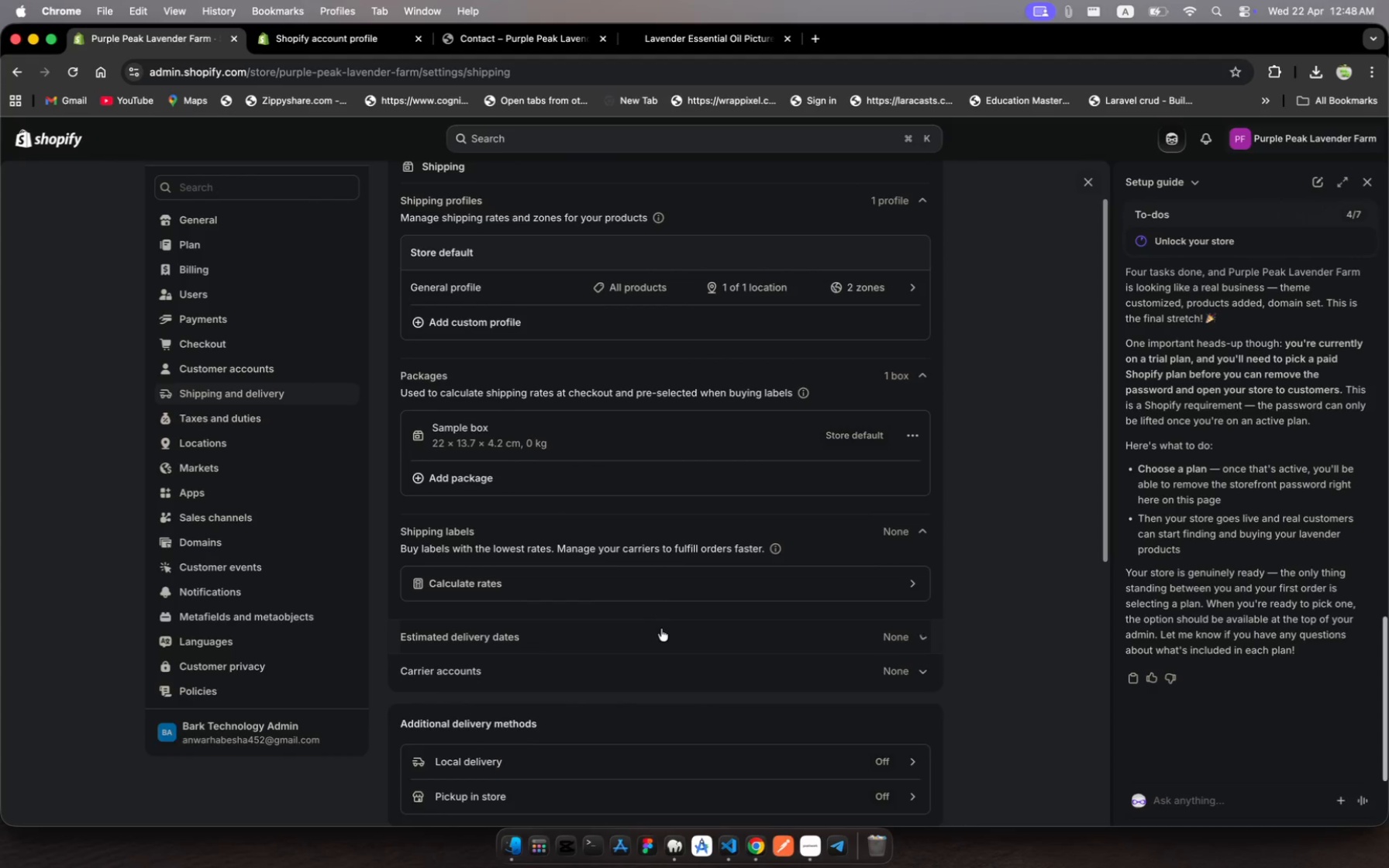 
left_click([661, 629])
 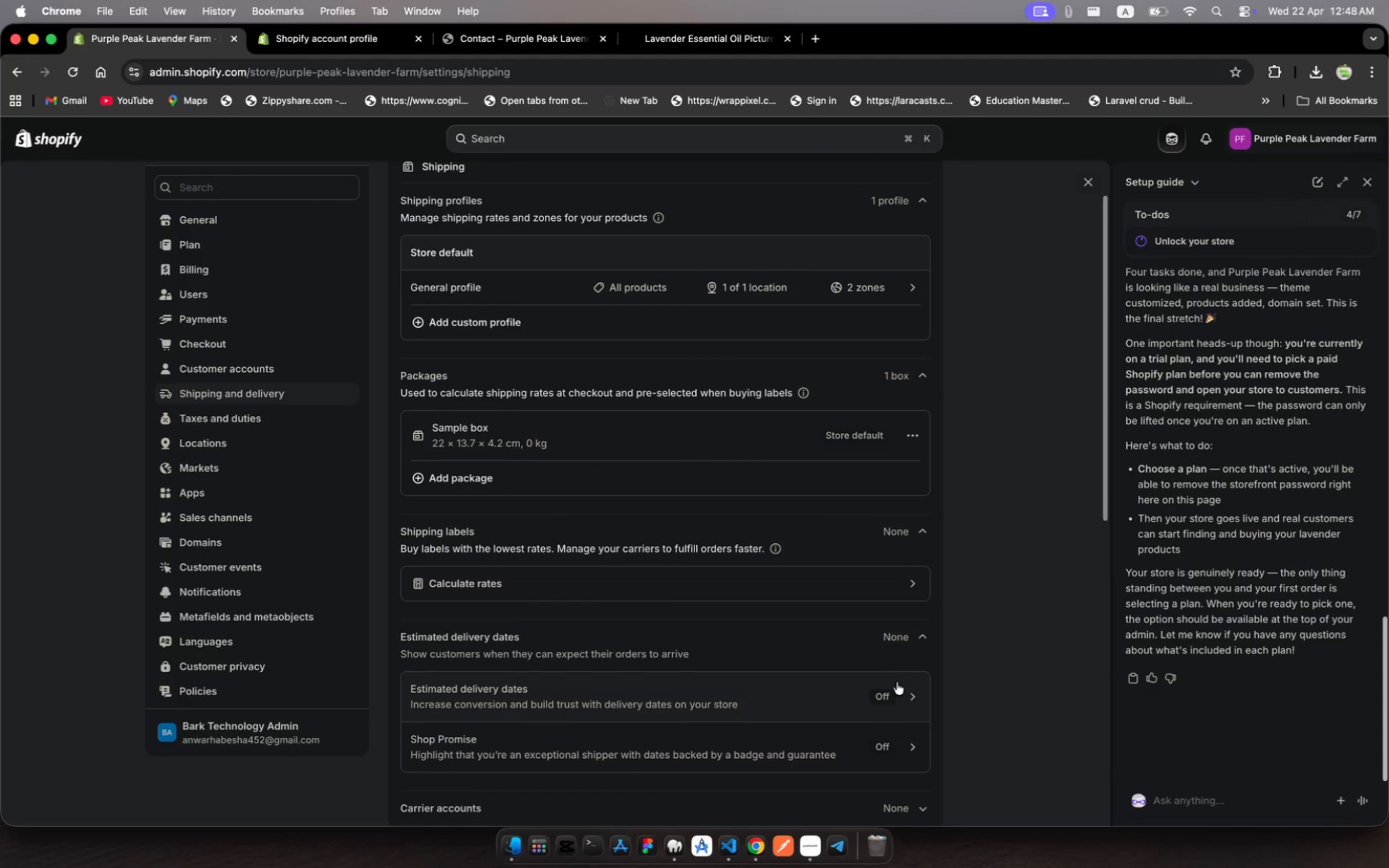 
left_click([884, 695])
 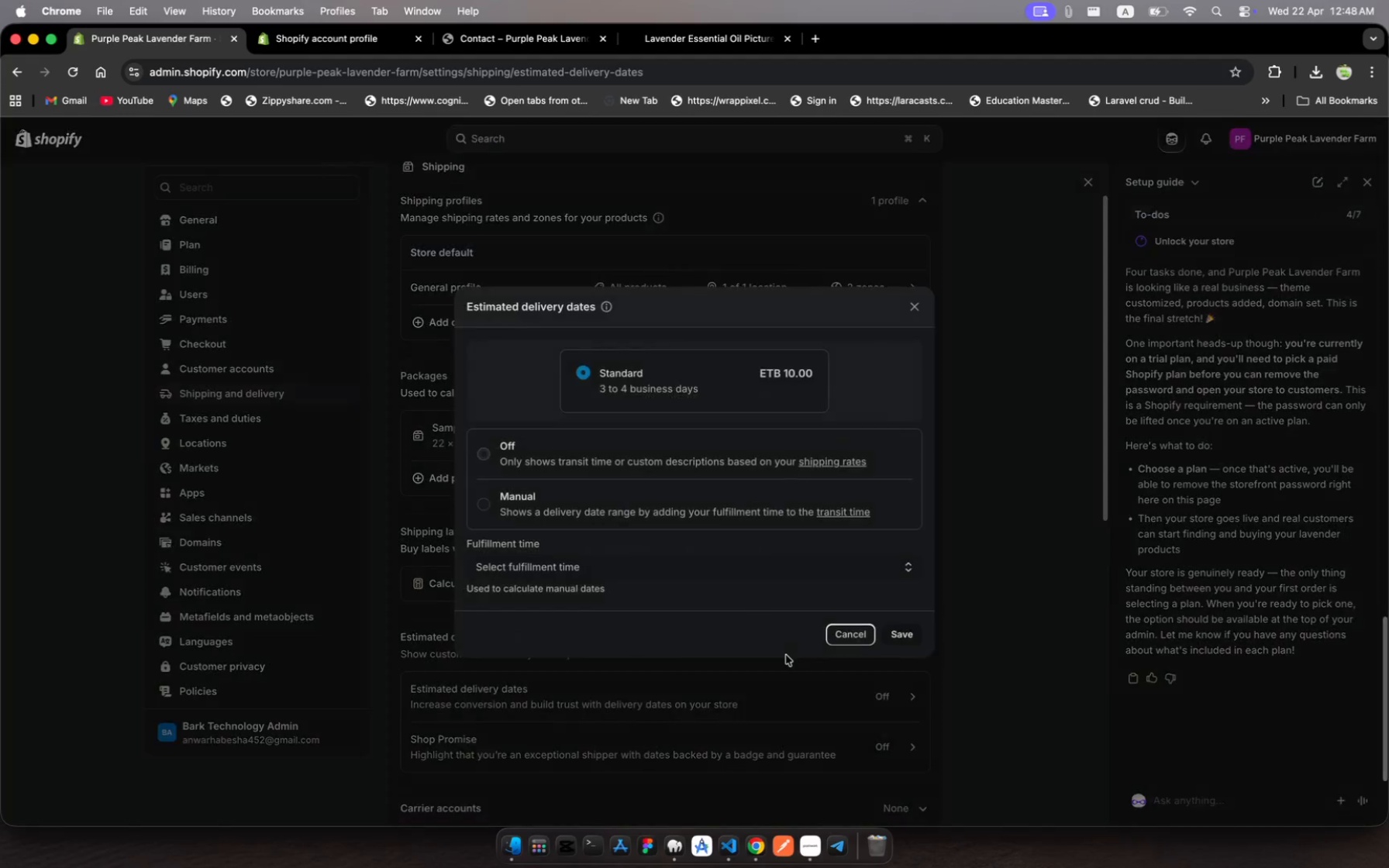 
scroll: coordinate [786, 655], scroll_direction: down, amount: 17.0
 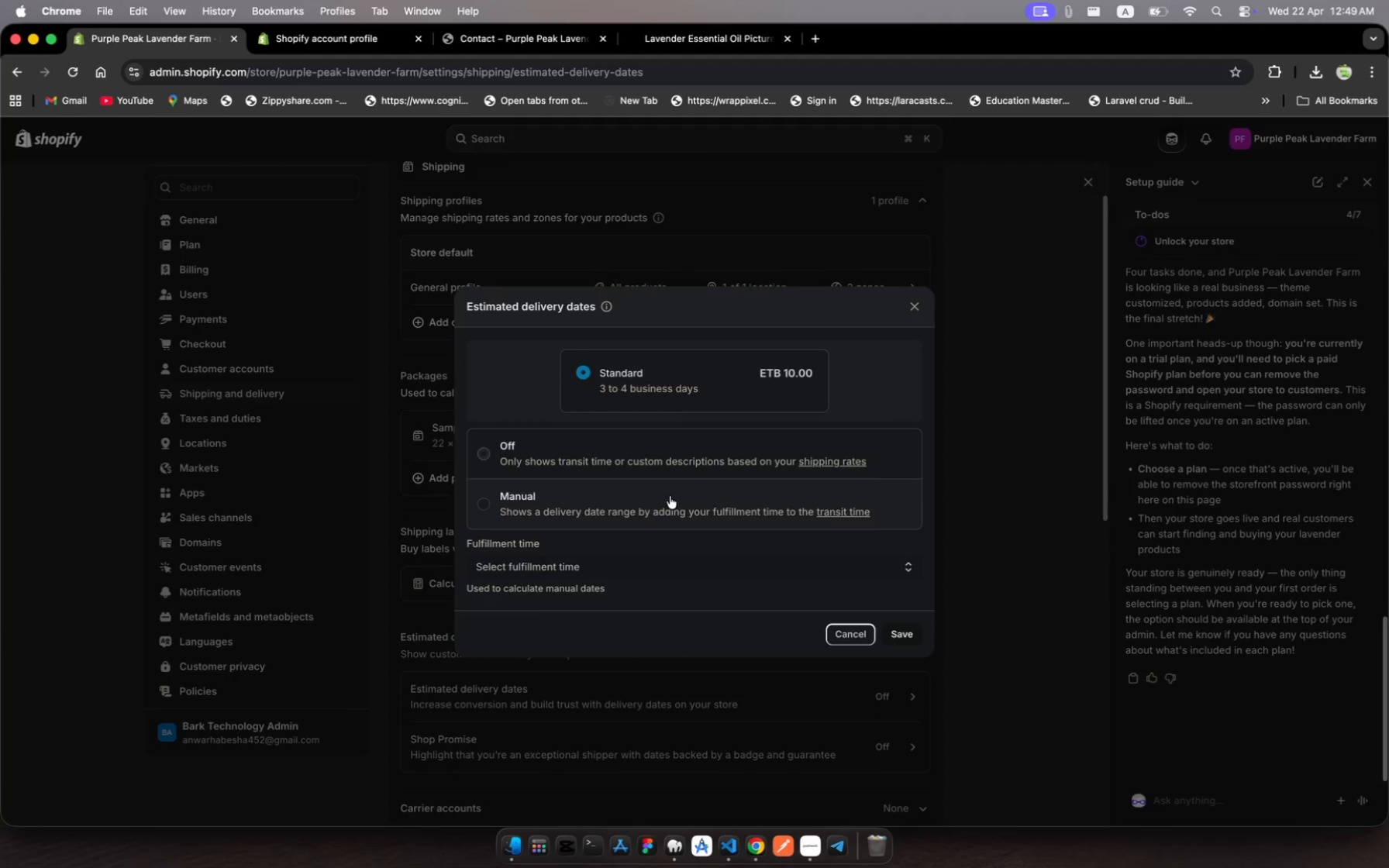 
left_click([670, 497])
 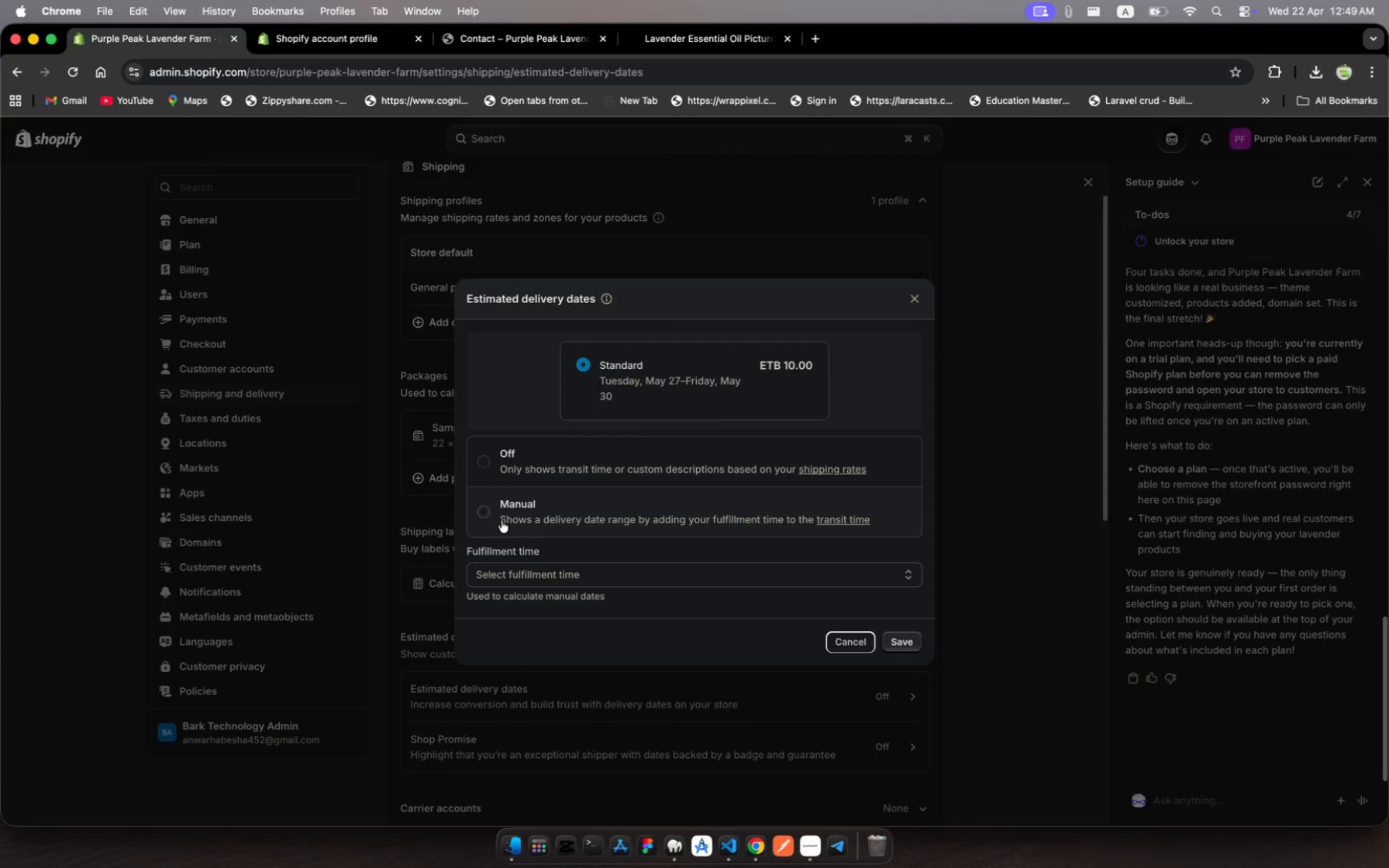 
wait(6.08)
 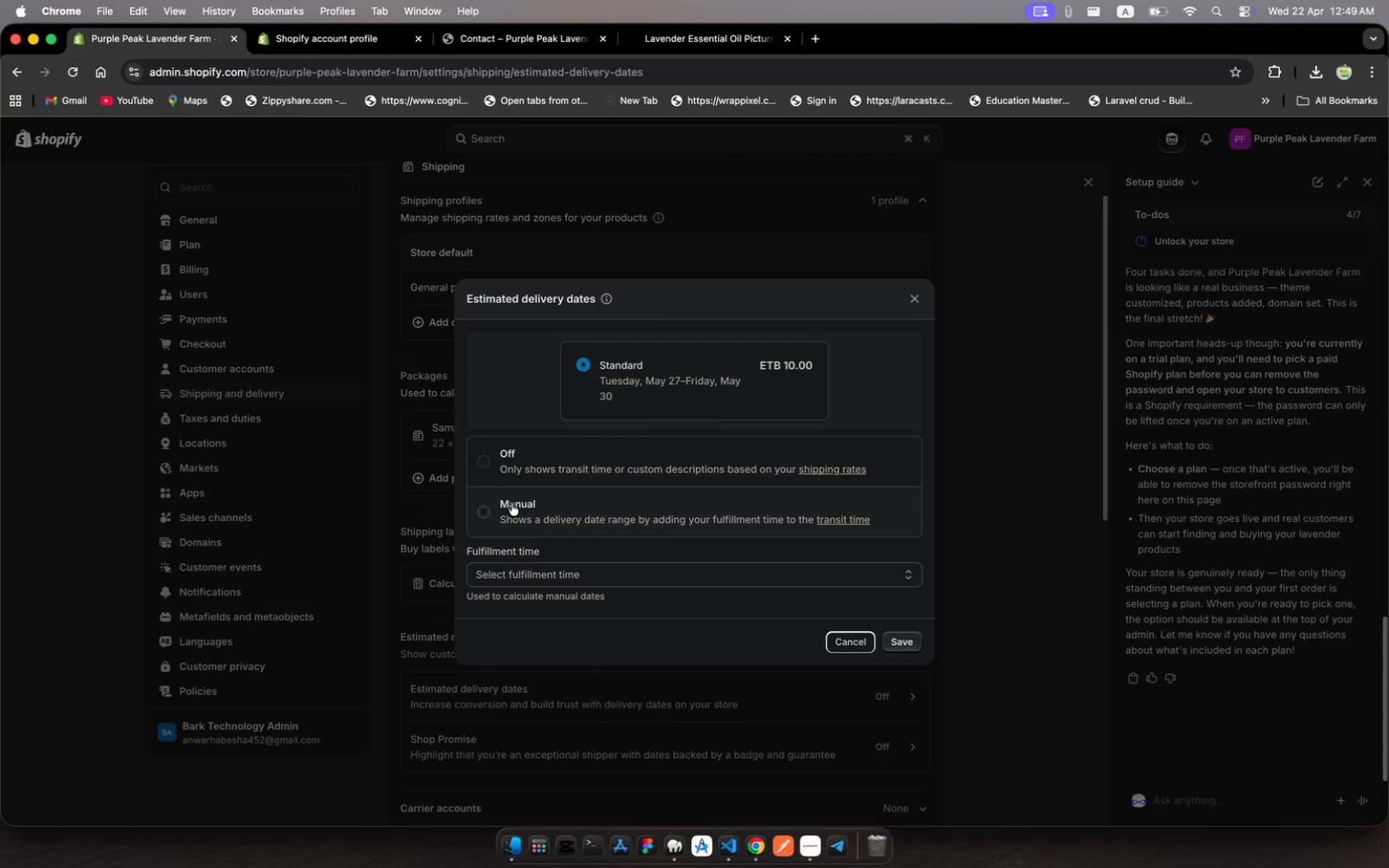 
left_click([904, 646])
 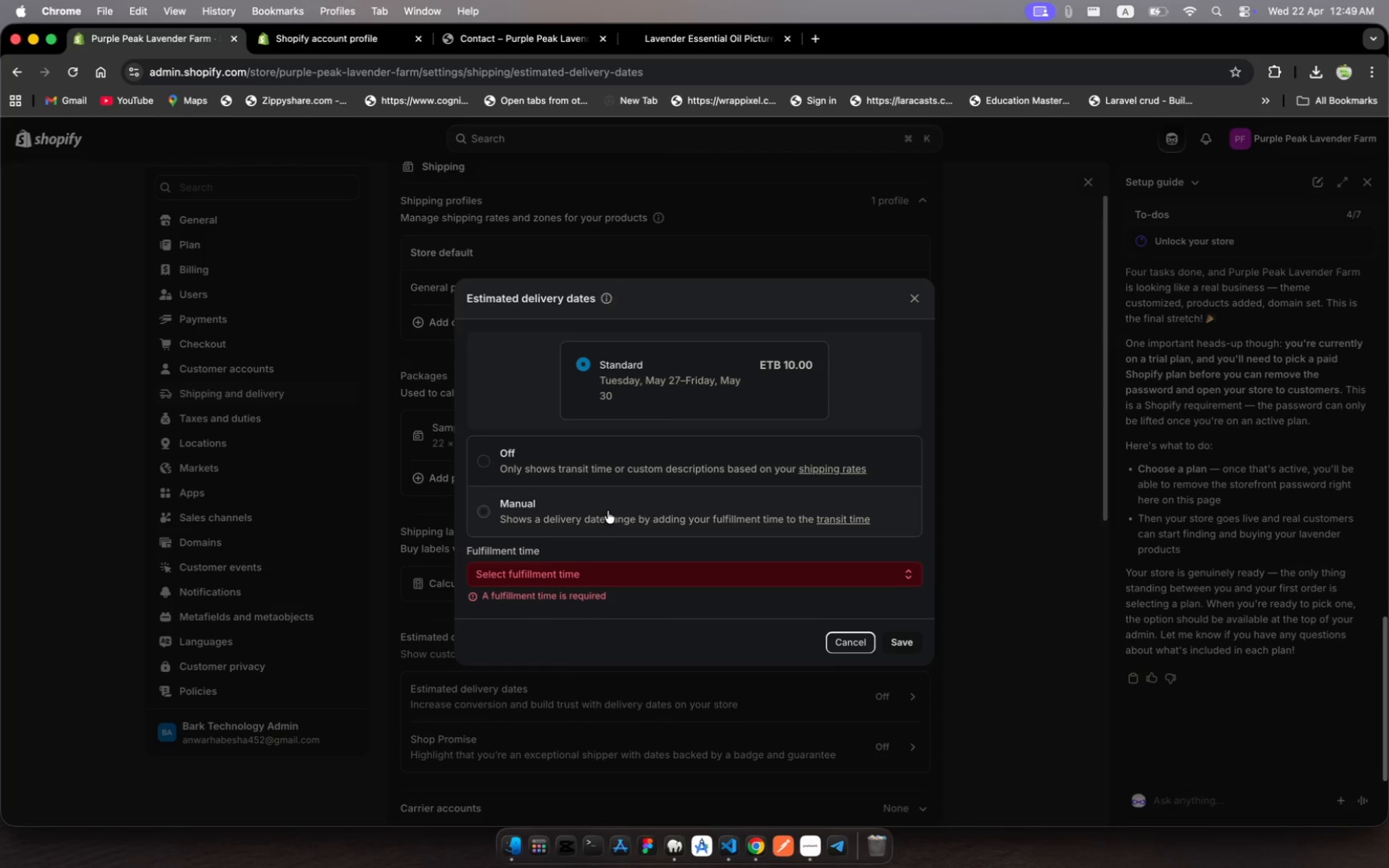 
left_click([608, 511])
 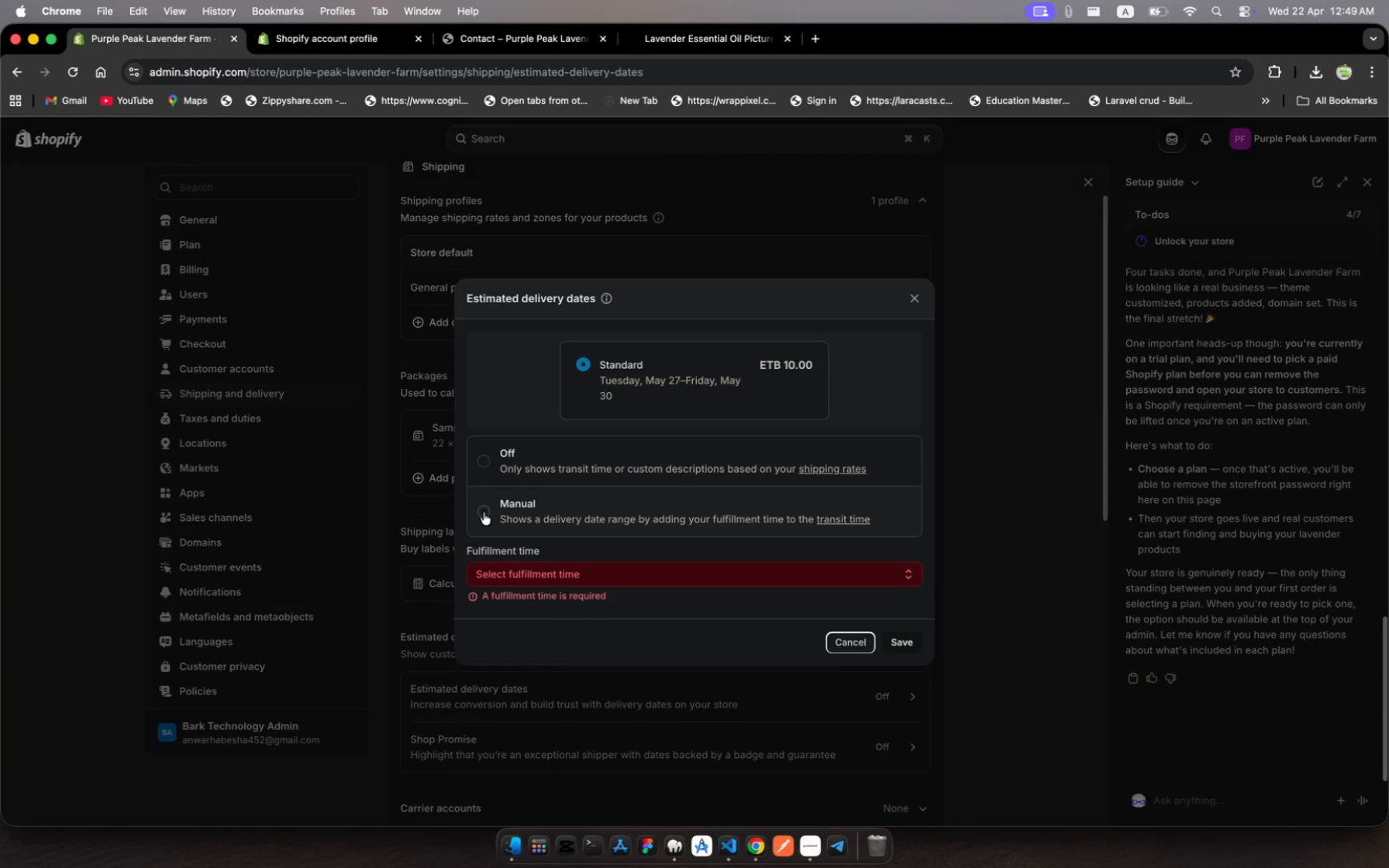 
left_click([484, 512])
 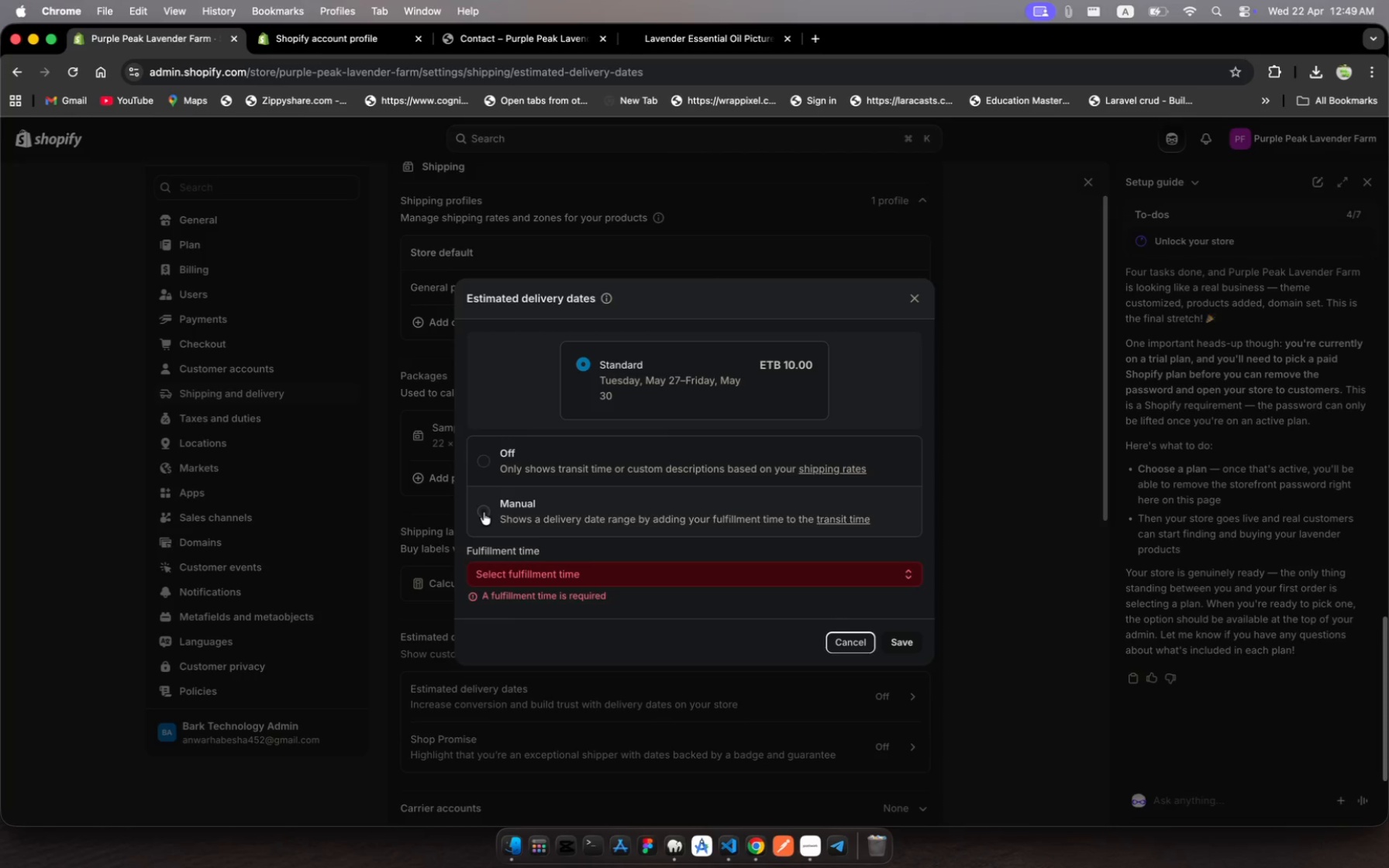 
left_click([484, 512])
 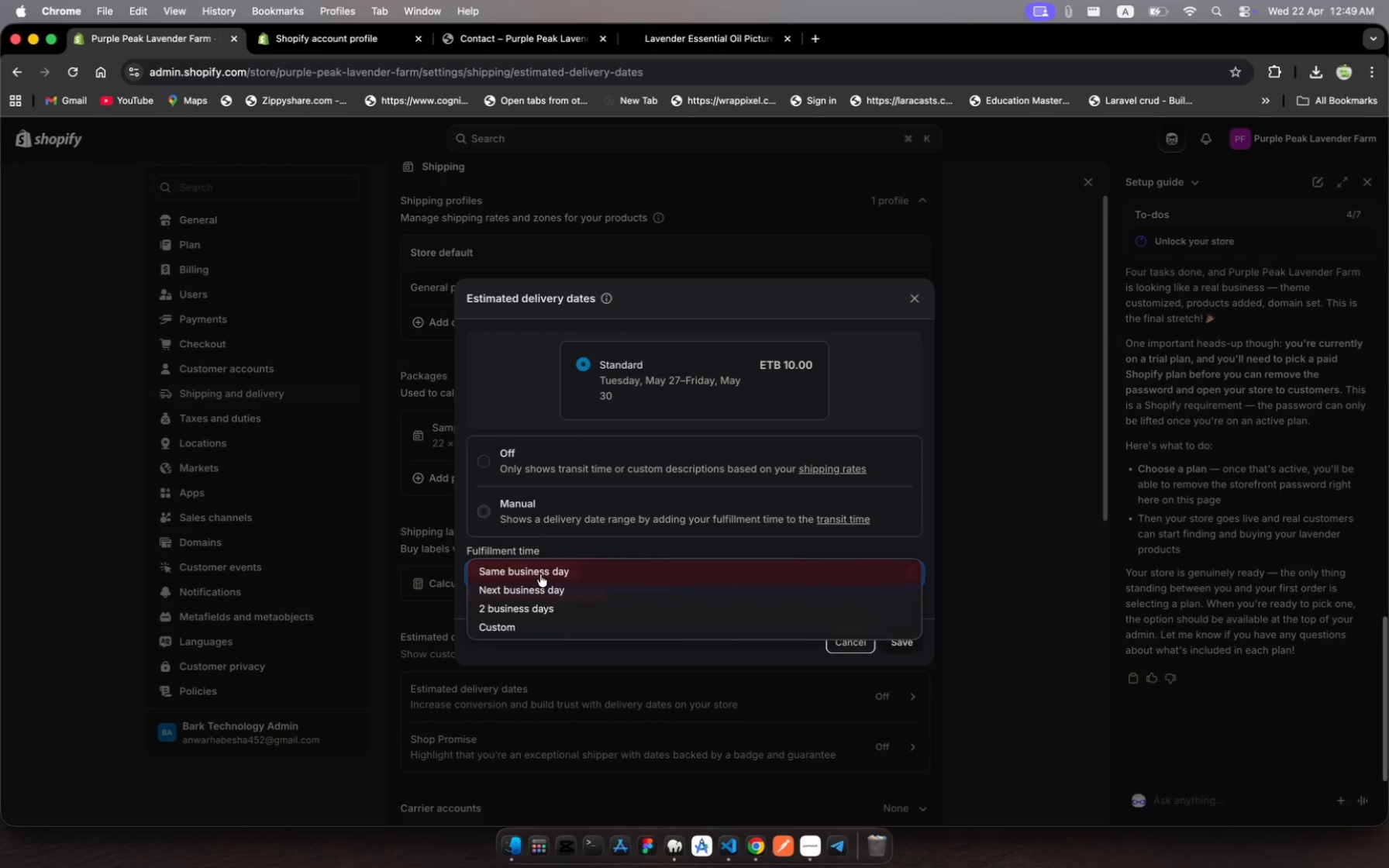 
left_click([540, 574])
 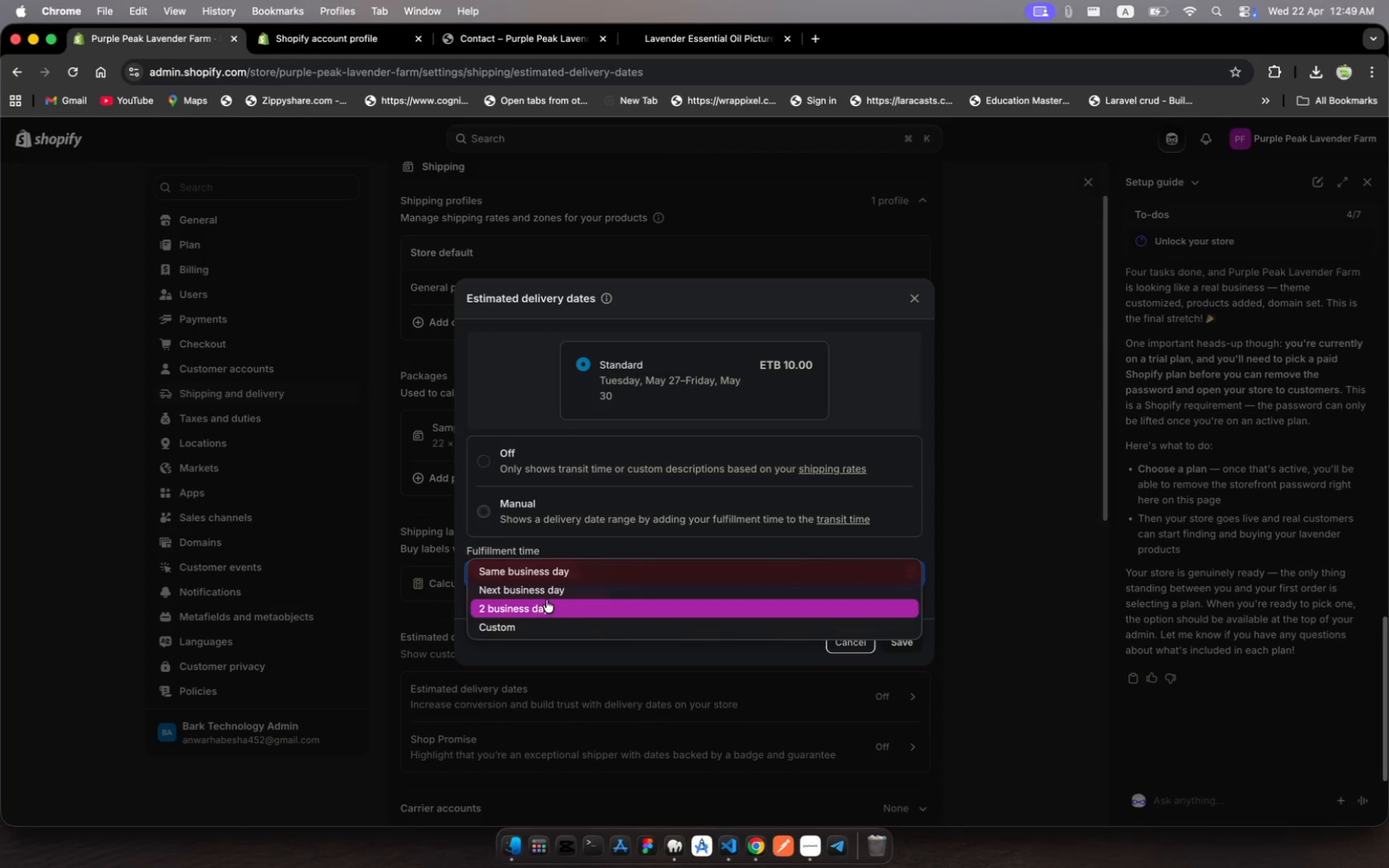 
left_click([546, 602])
 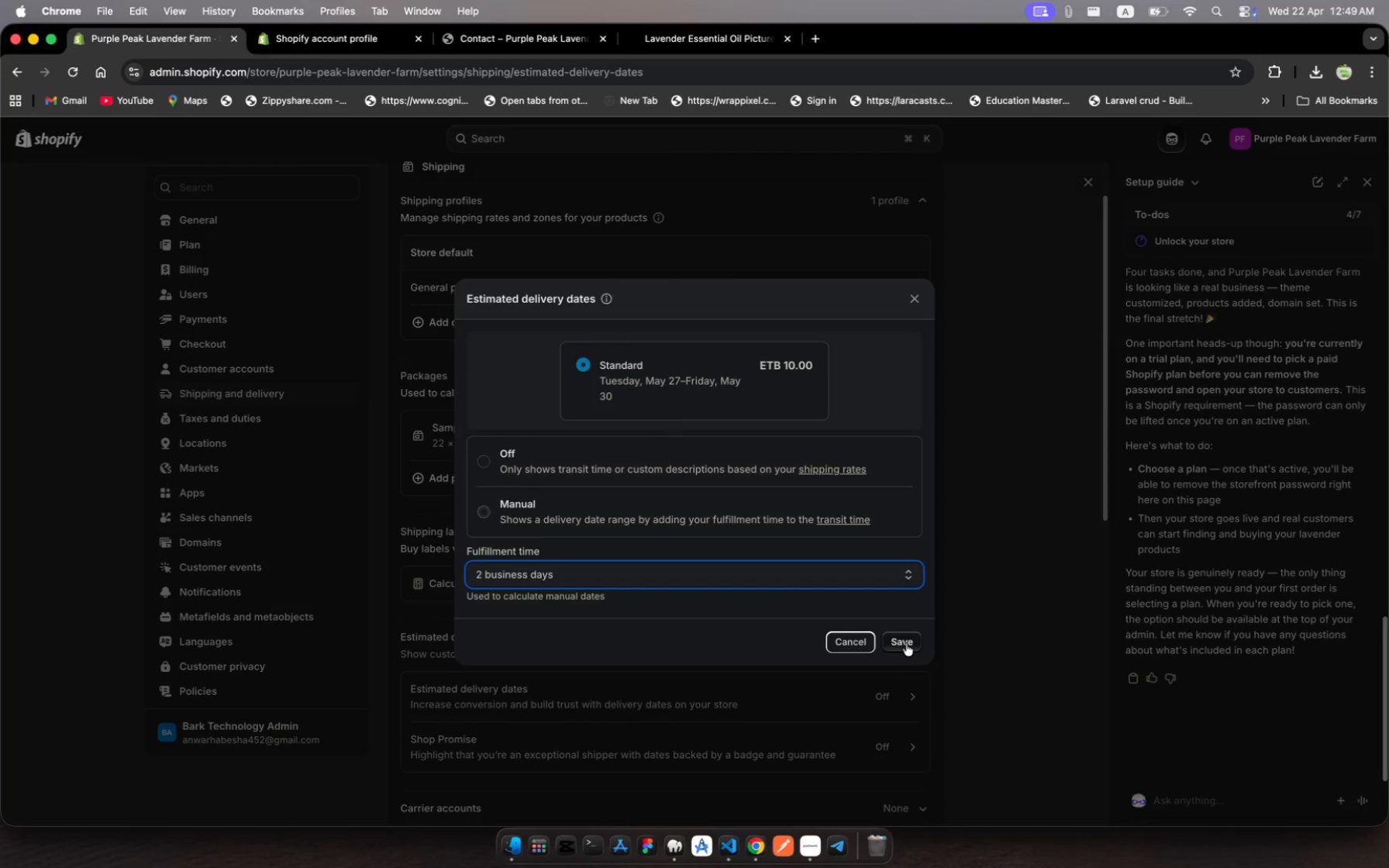 
left_click([906, 643])
 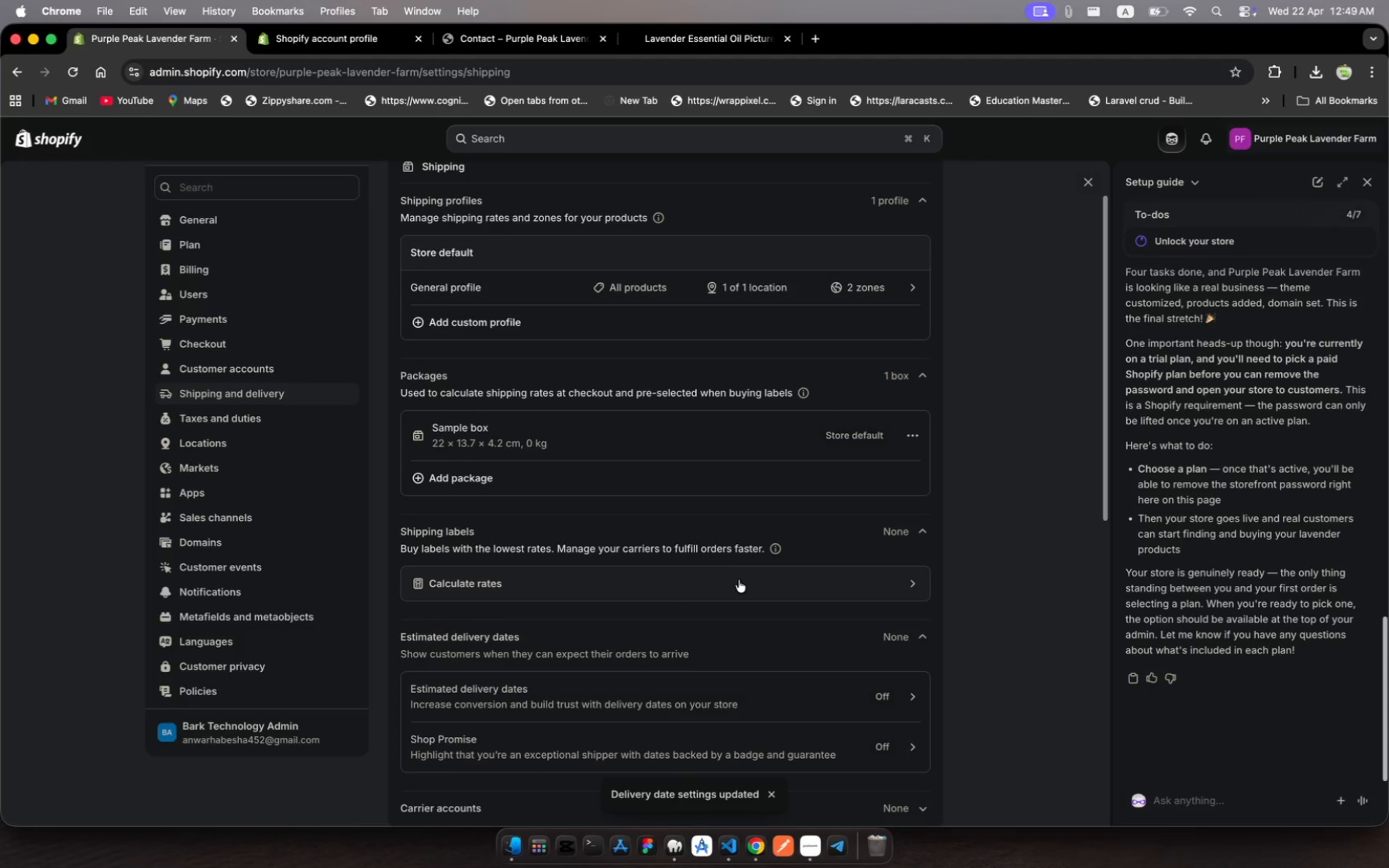 
scroll: coordinate [760, 642], scroll_direction: down, amount: 25.0
 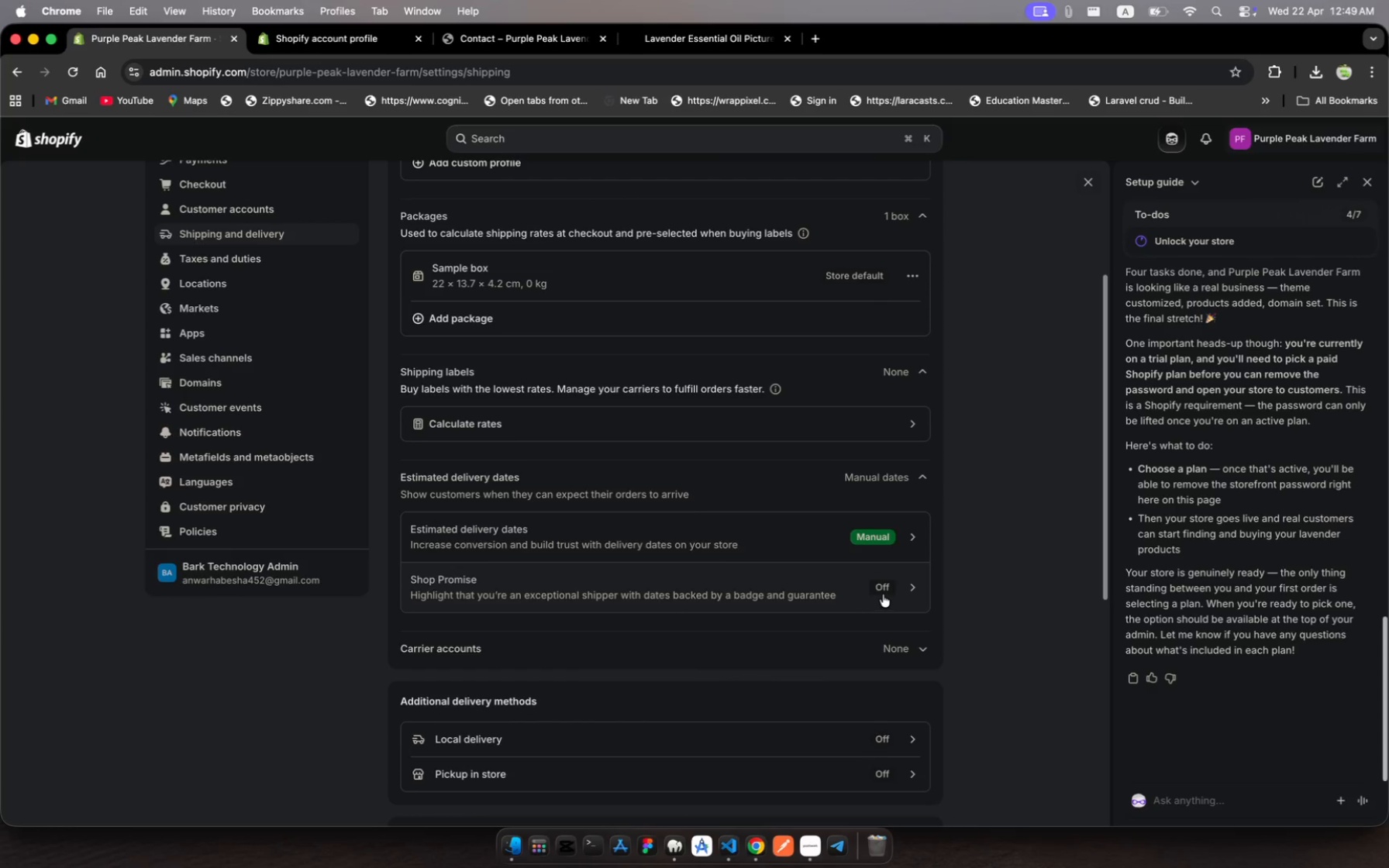 
left_click([883, 594])
 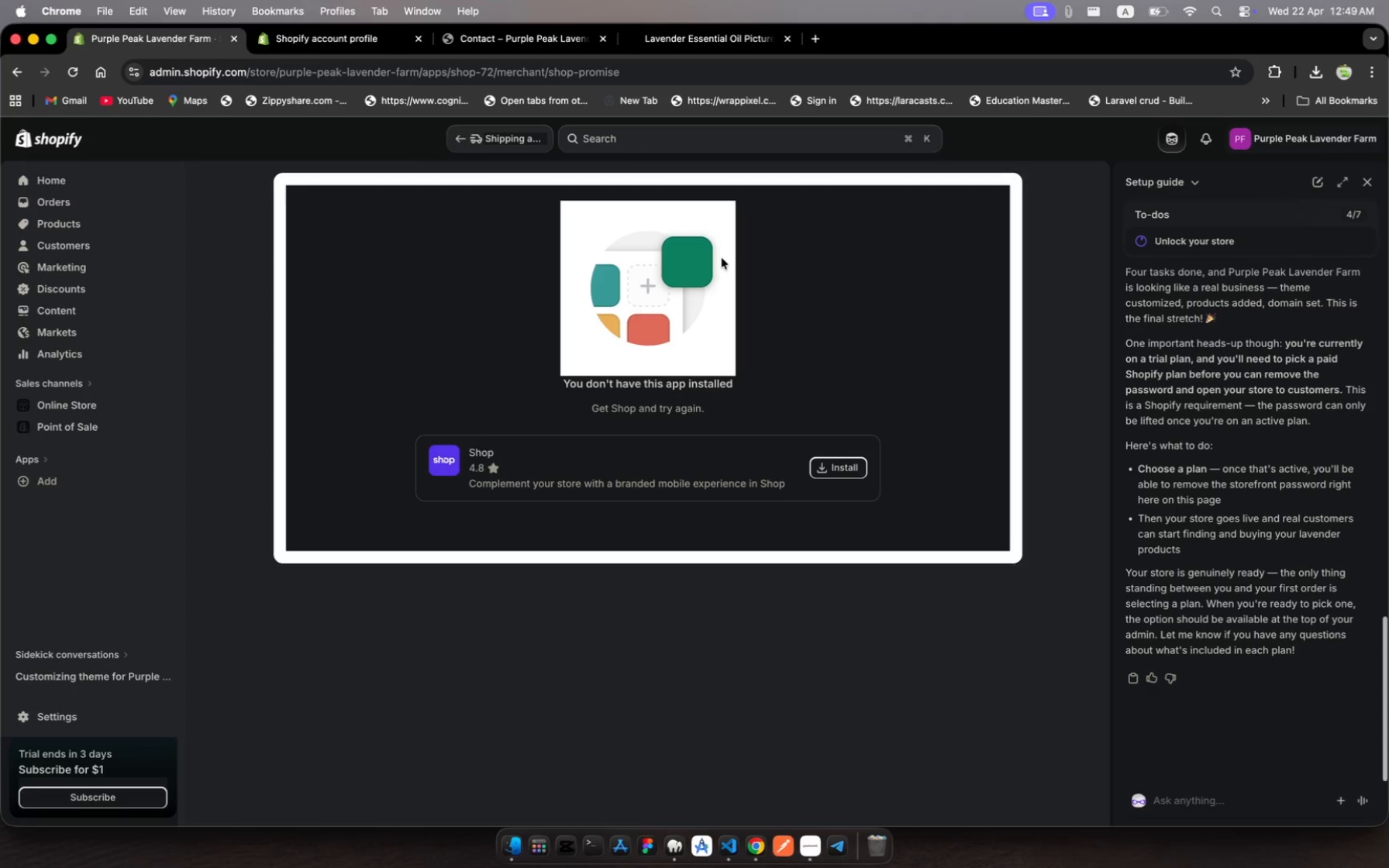 
wait(6.4)
 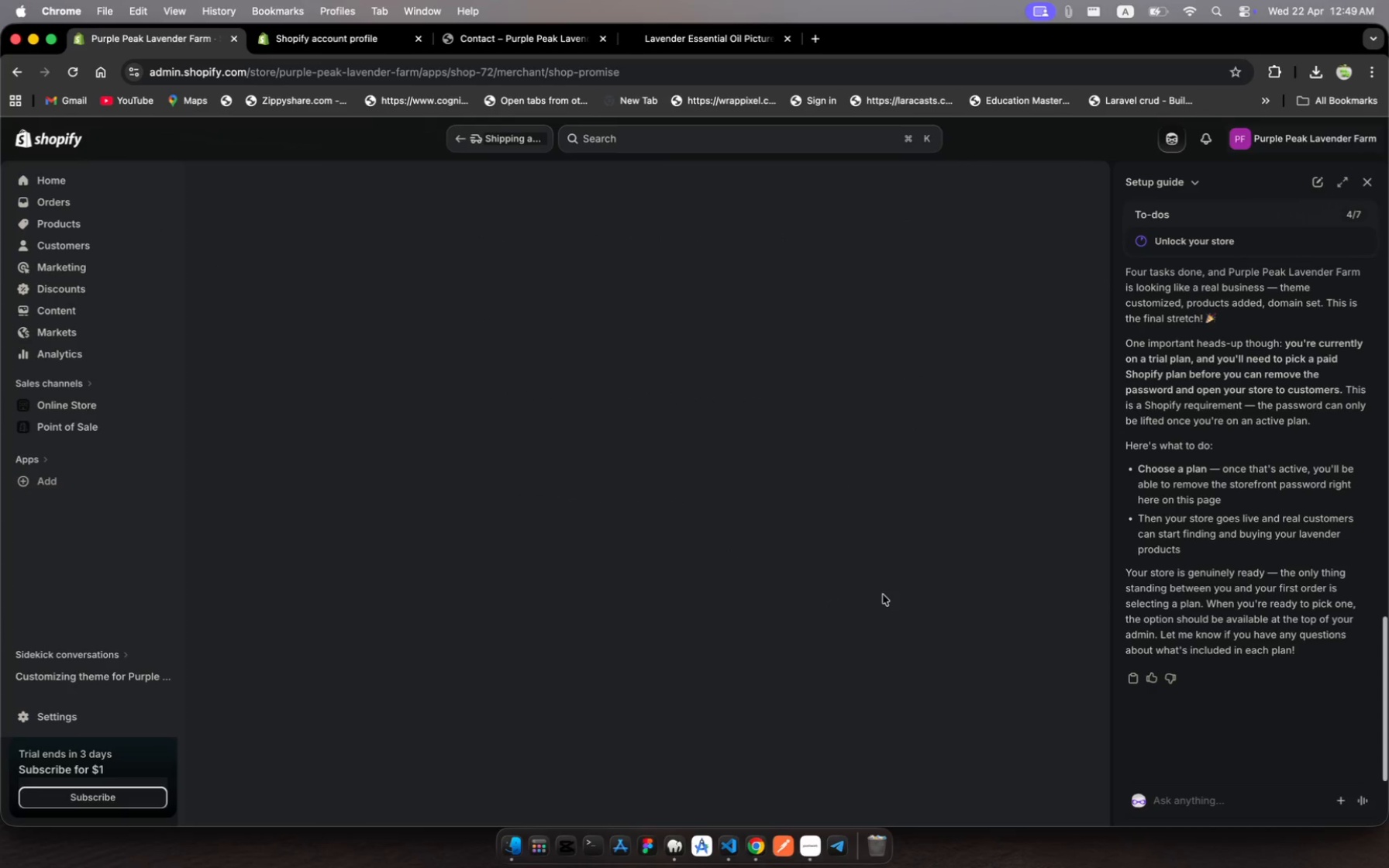 
hold_key(key=Escape, duration=0.34)
 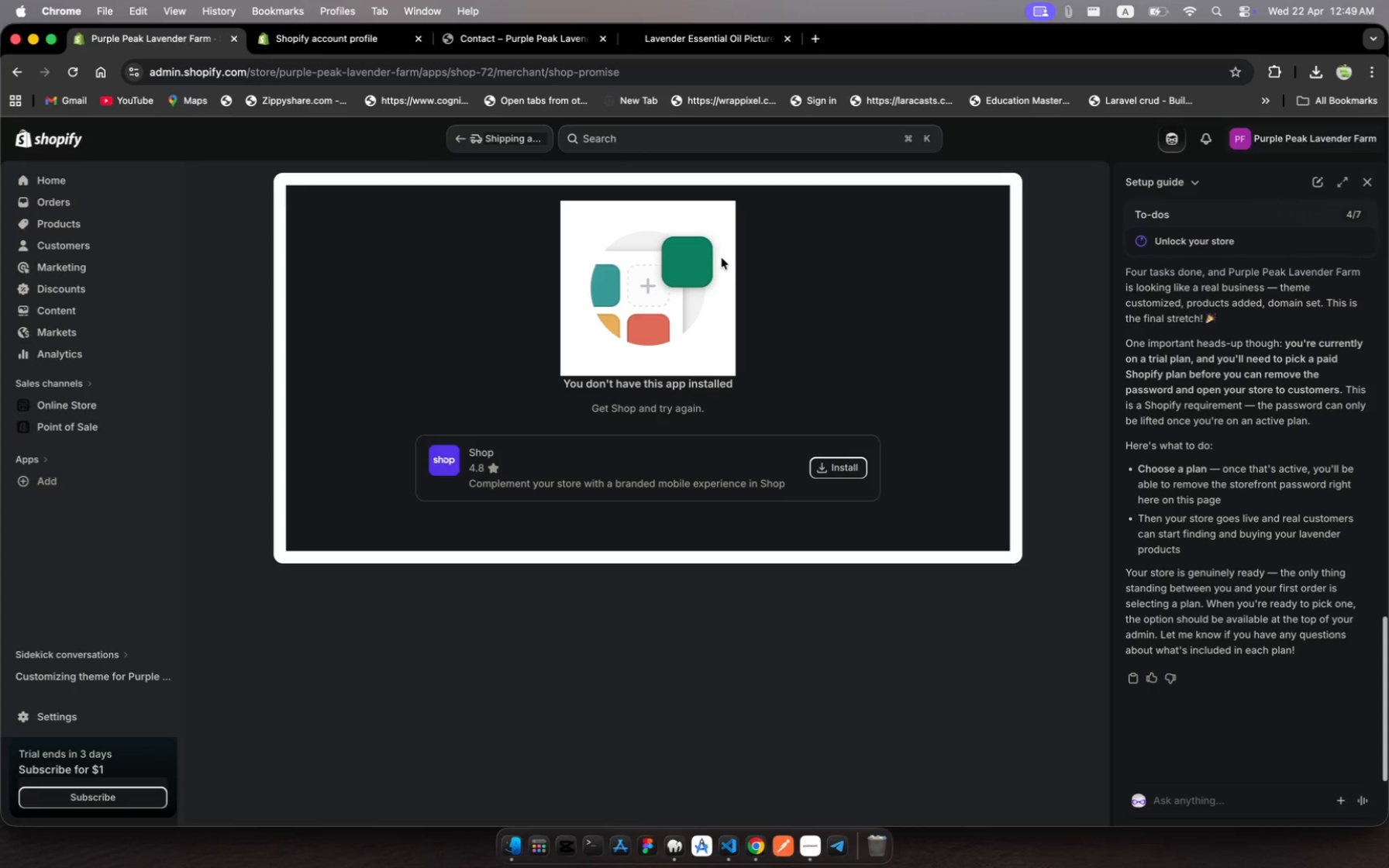 
key(Escape)
 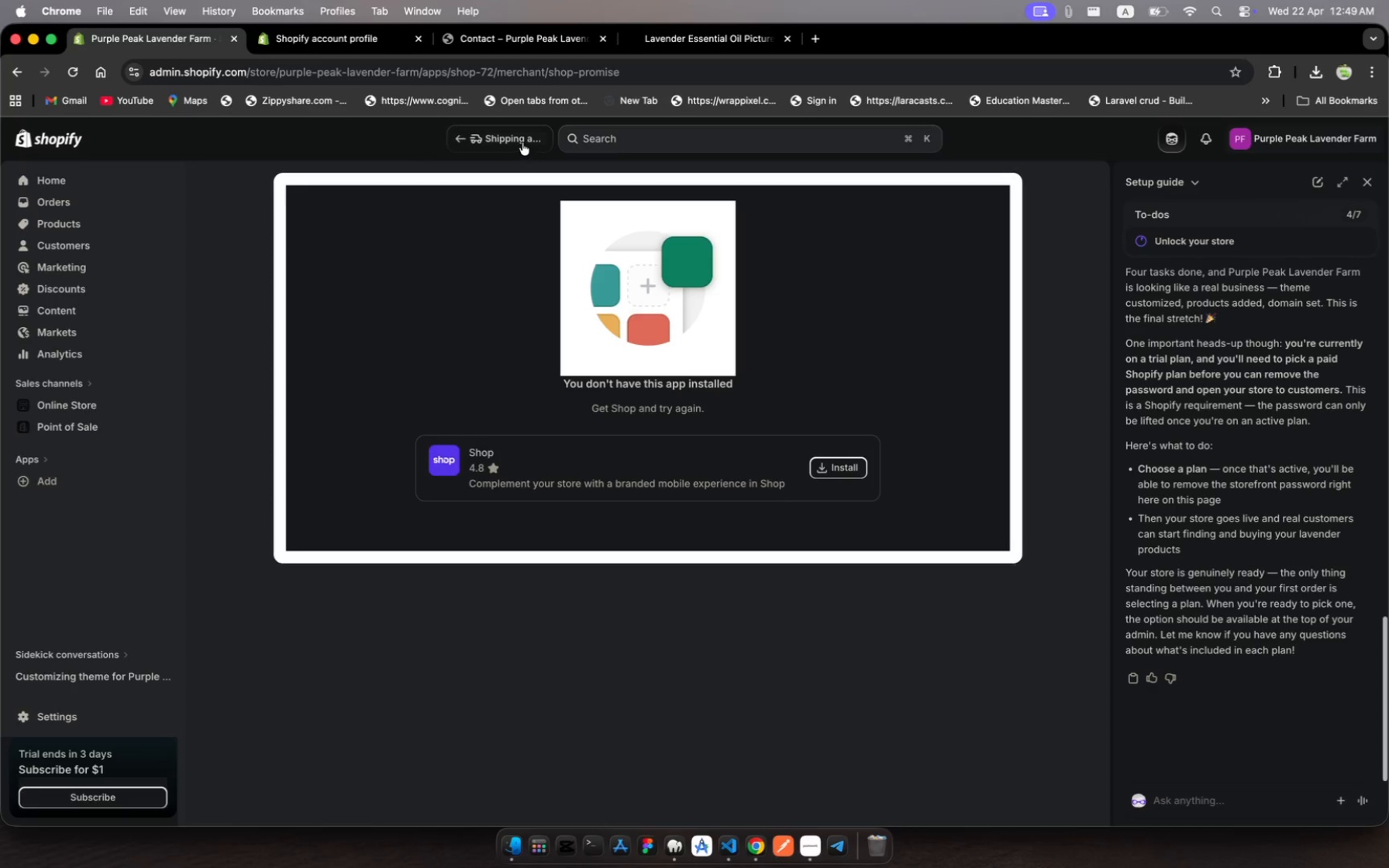 
left_click([522, 143])
 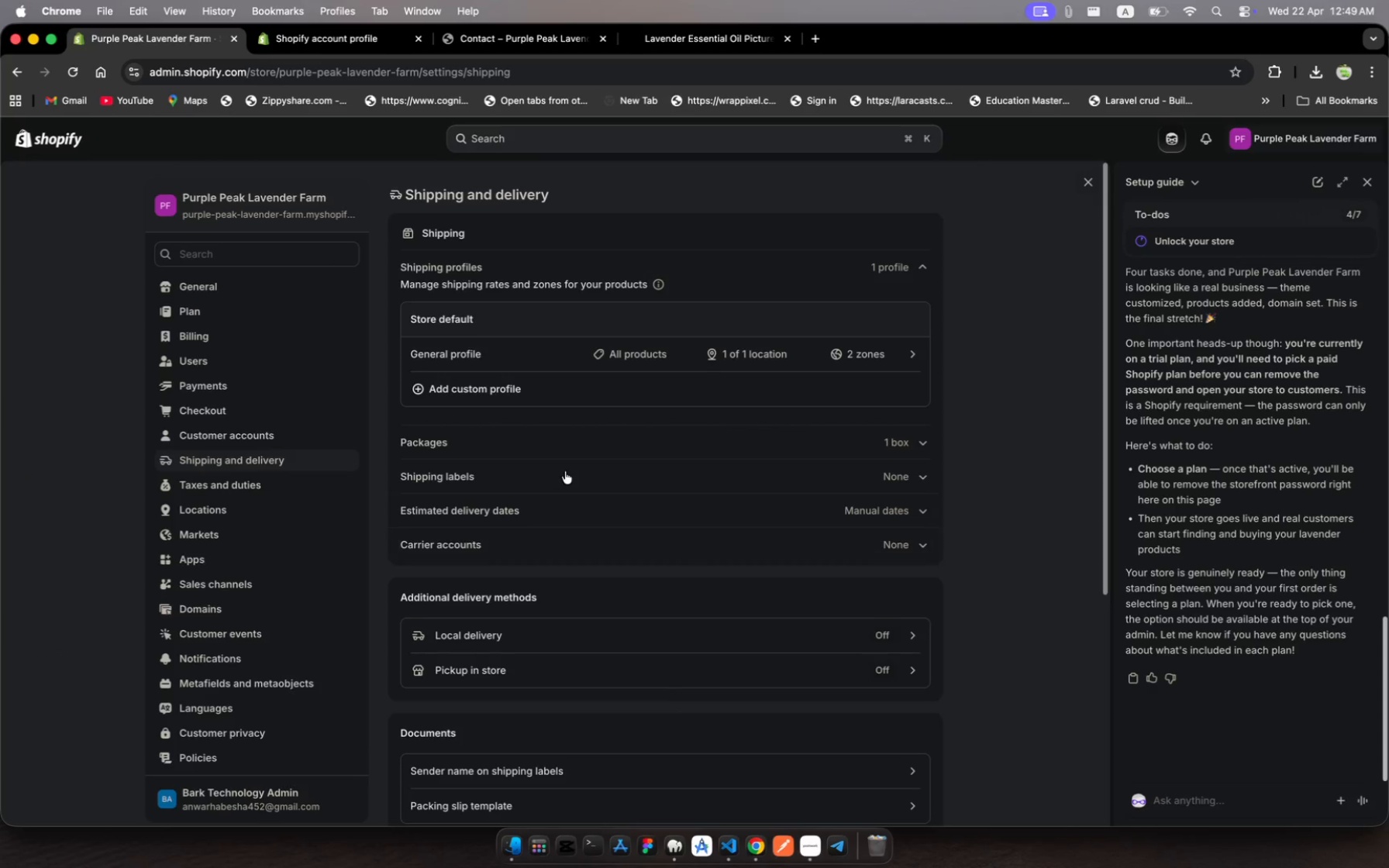 
wait(5.99)
 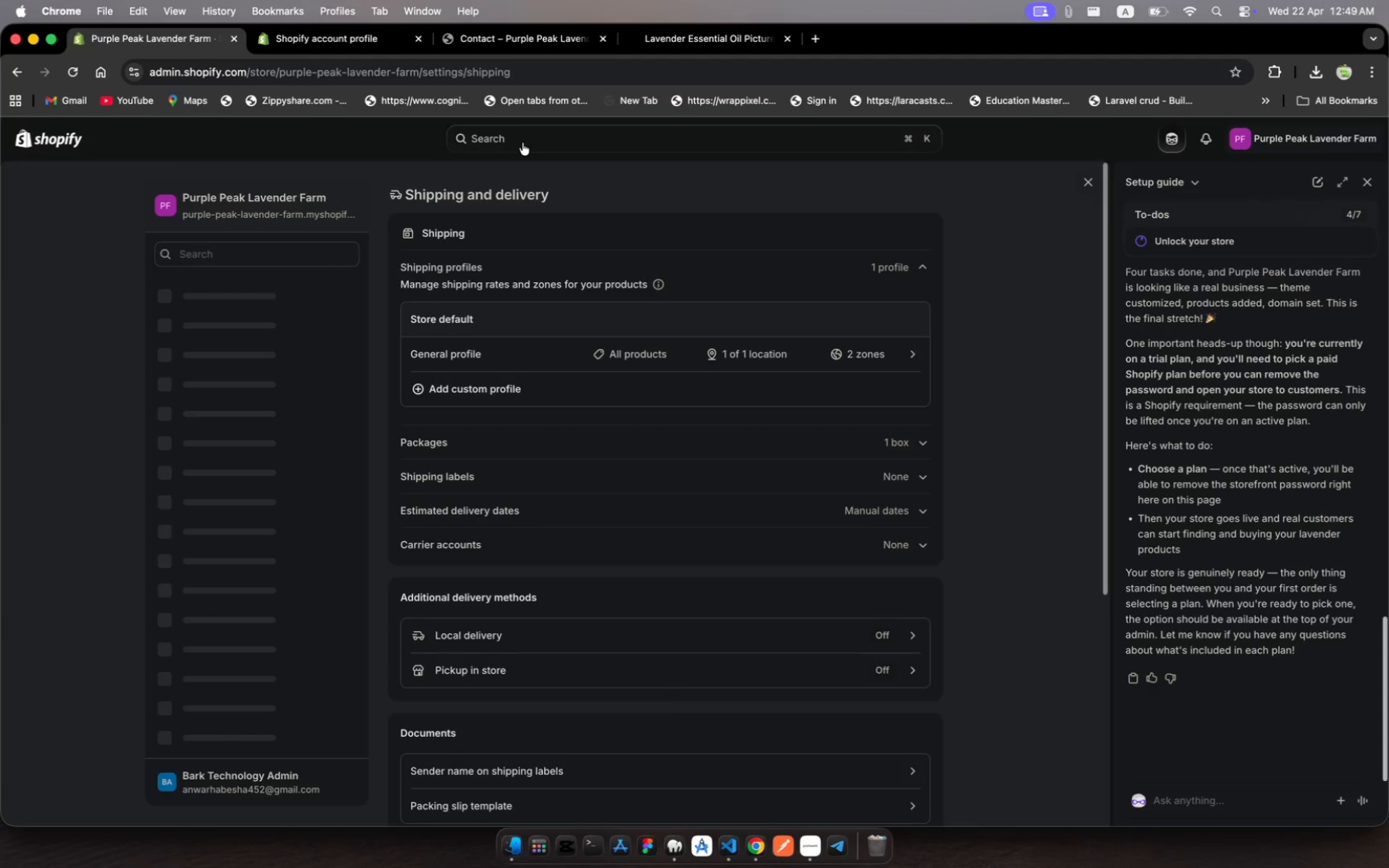 
left_click([564, 471])
 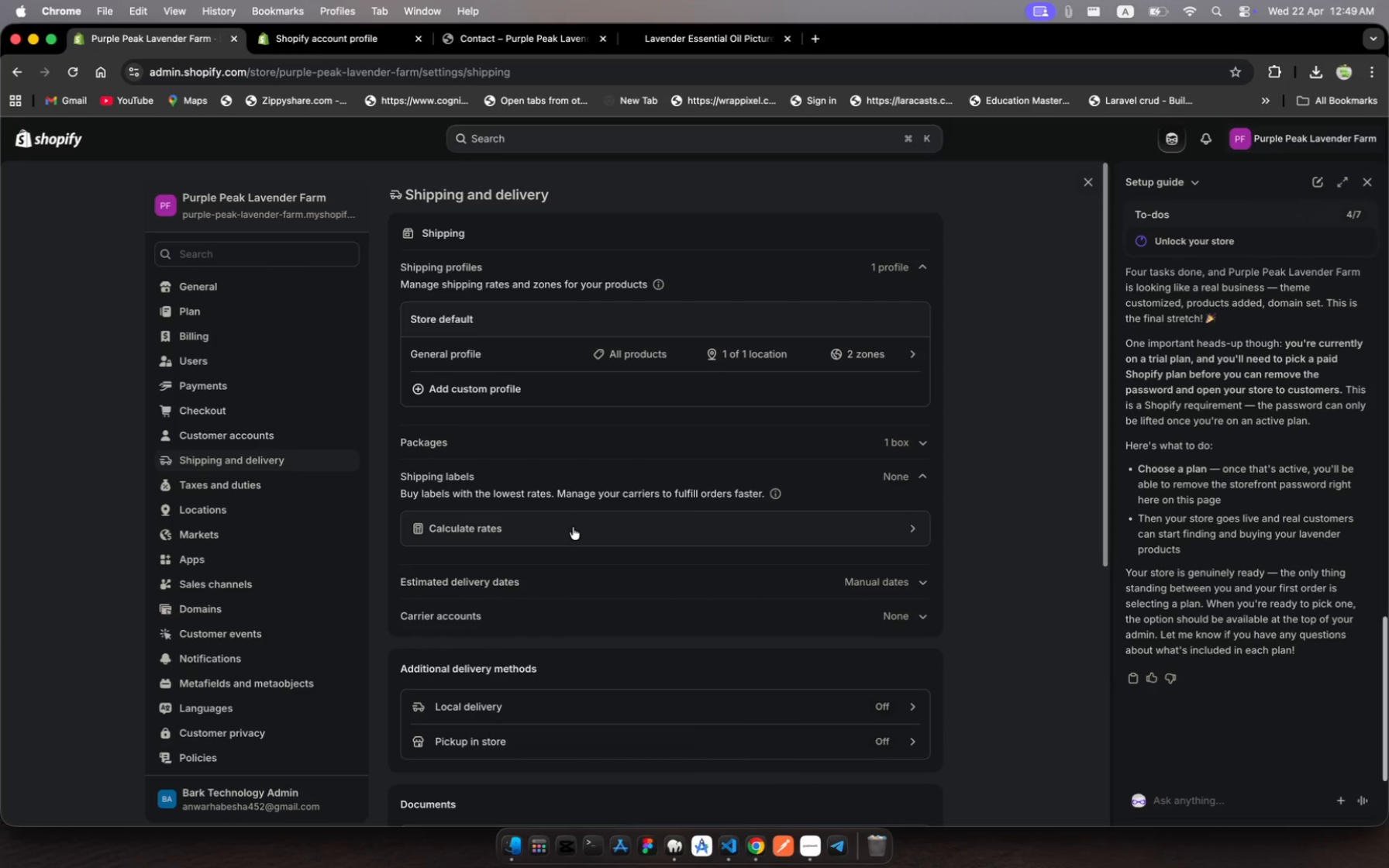 
left_click([573, 527])
 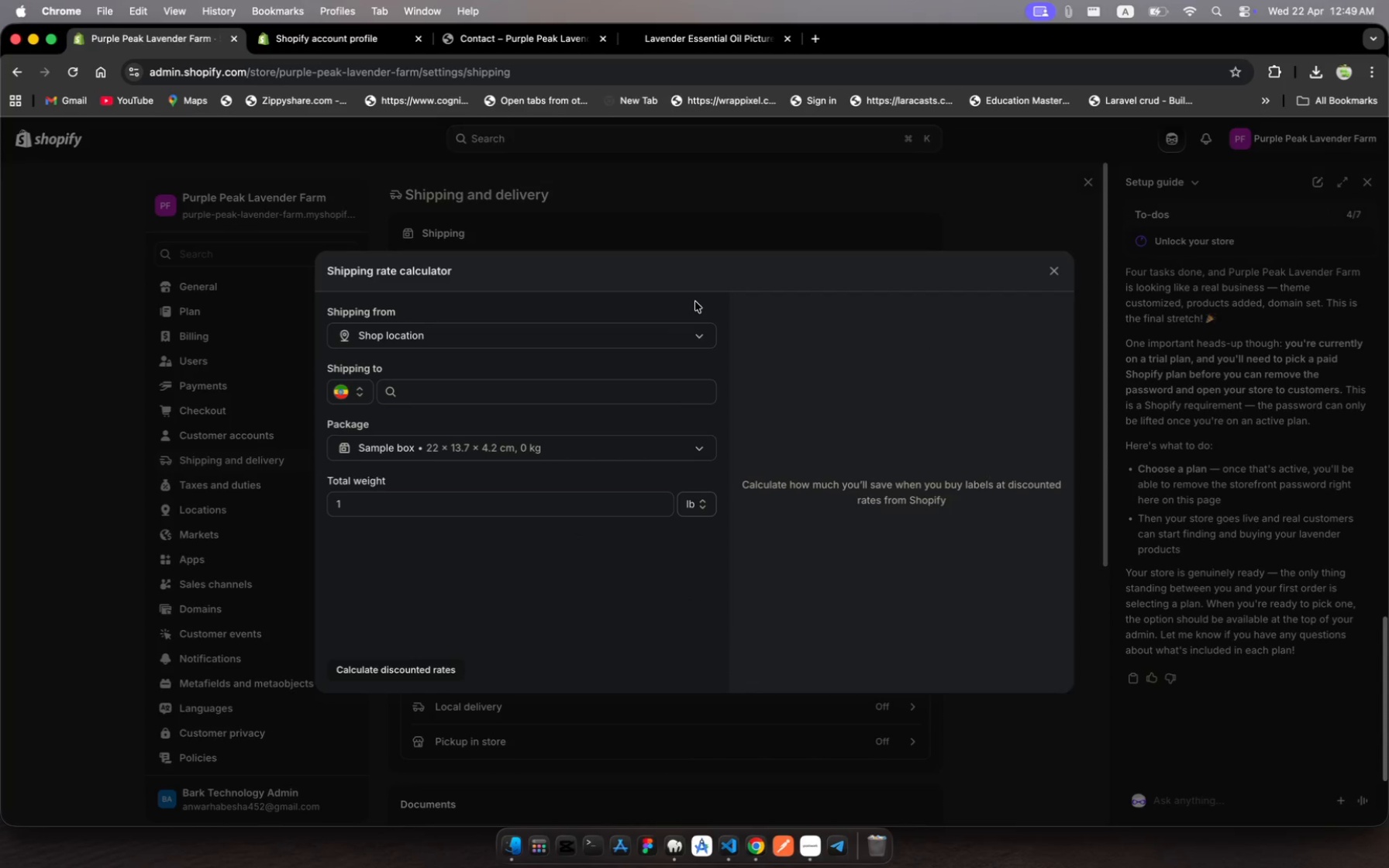 
left_click([694, 340])
 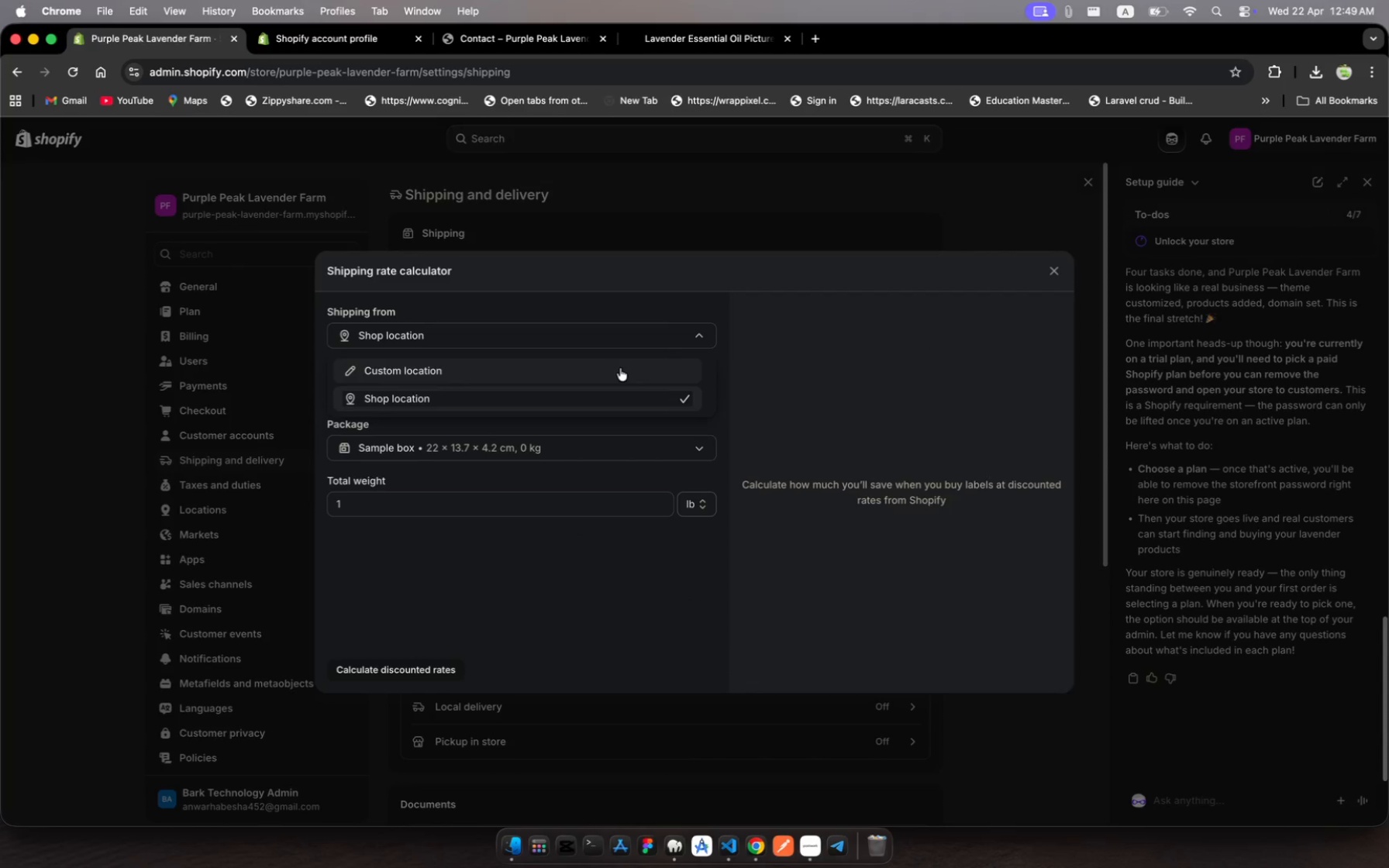 
left_click([620, 368])
 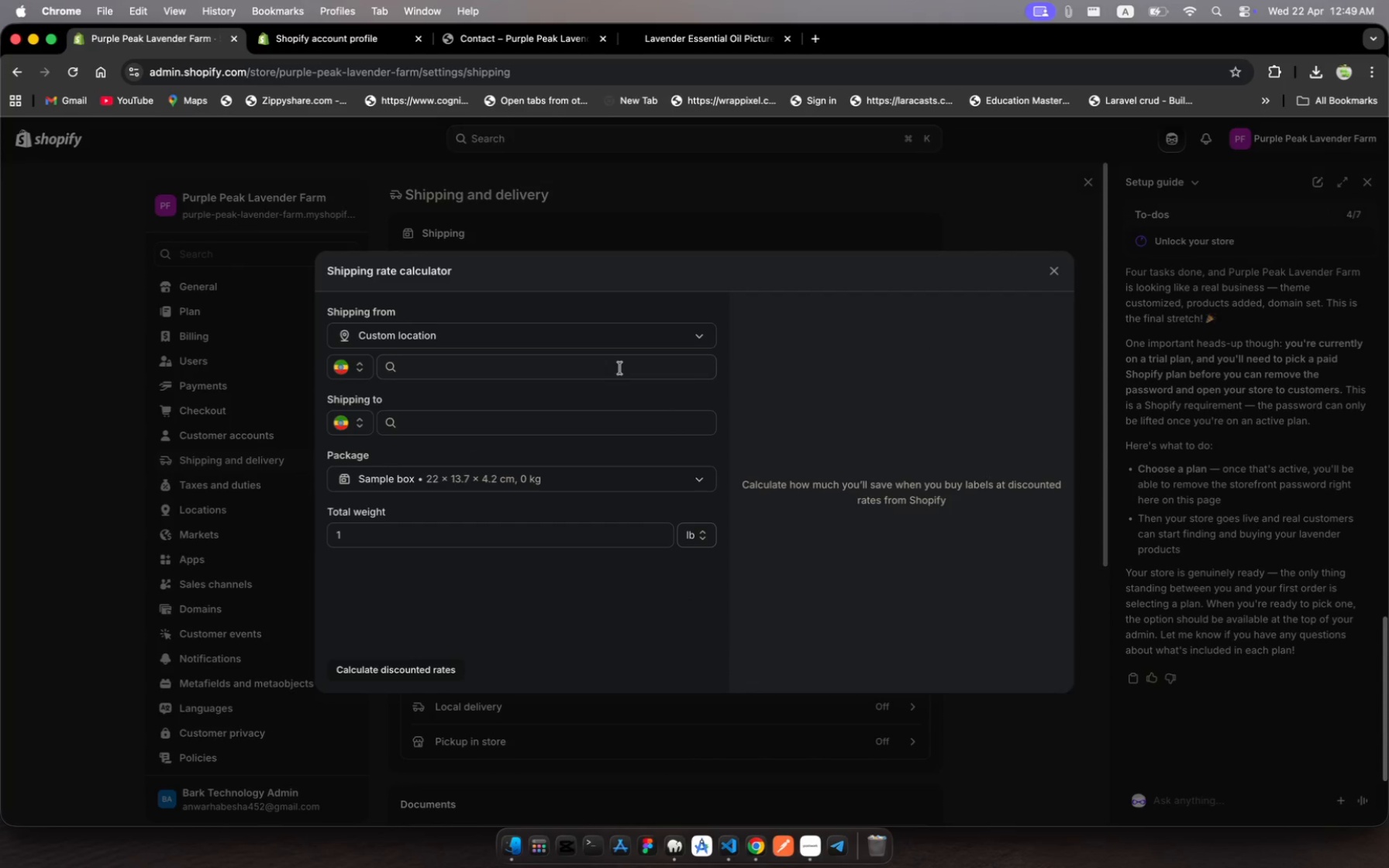 
left_click([620, 368])
 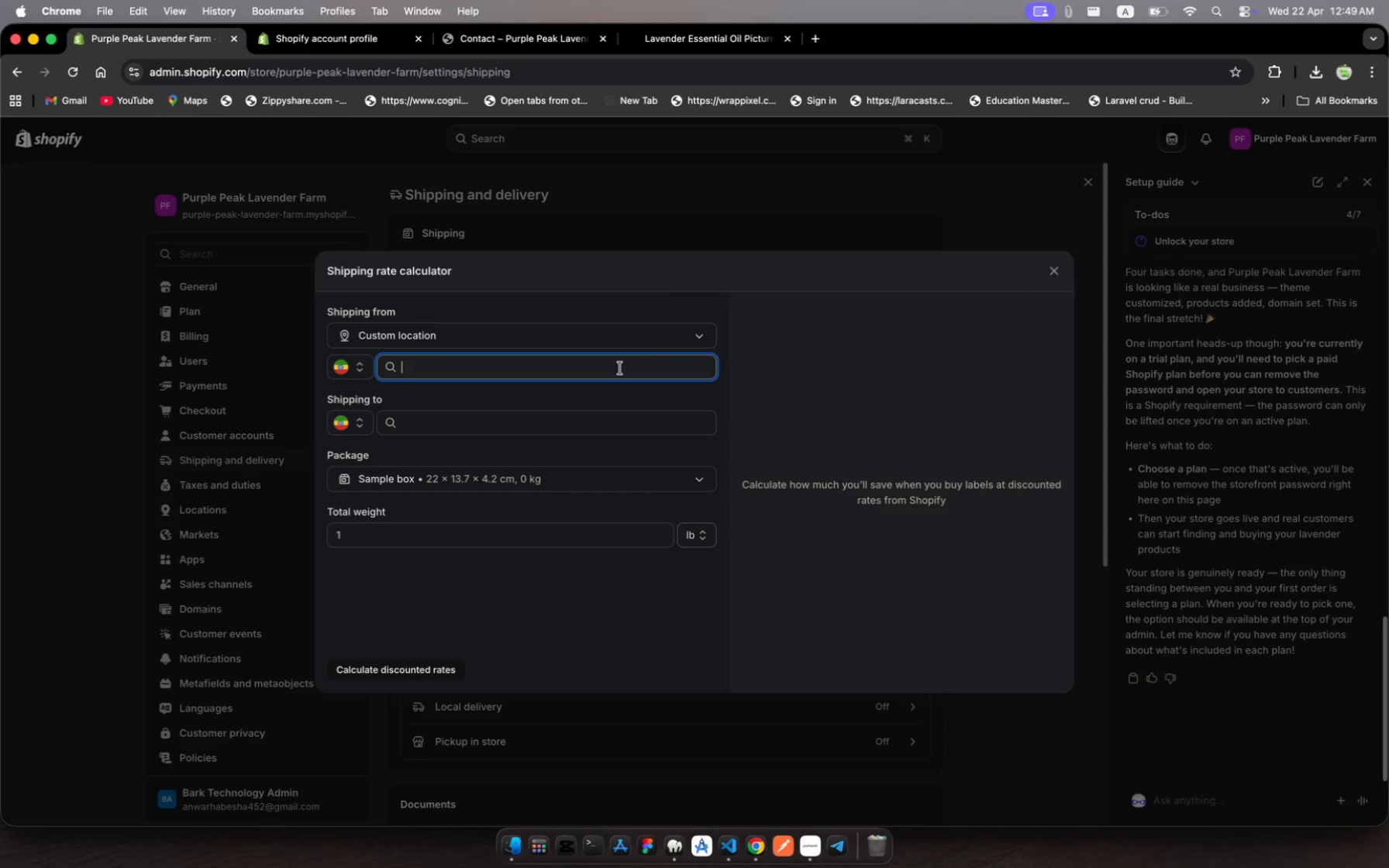 
type(Adis Ababa)
 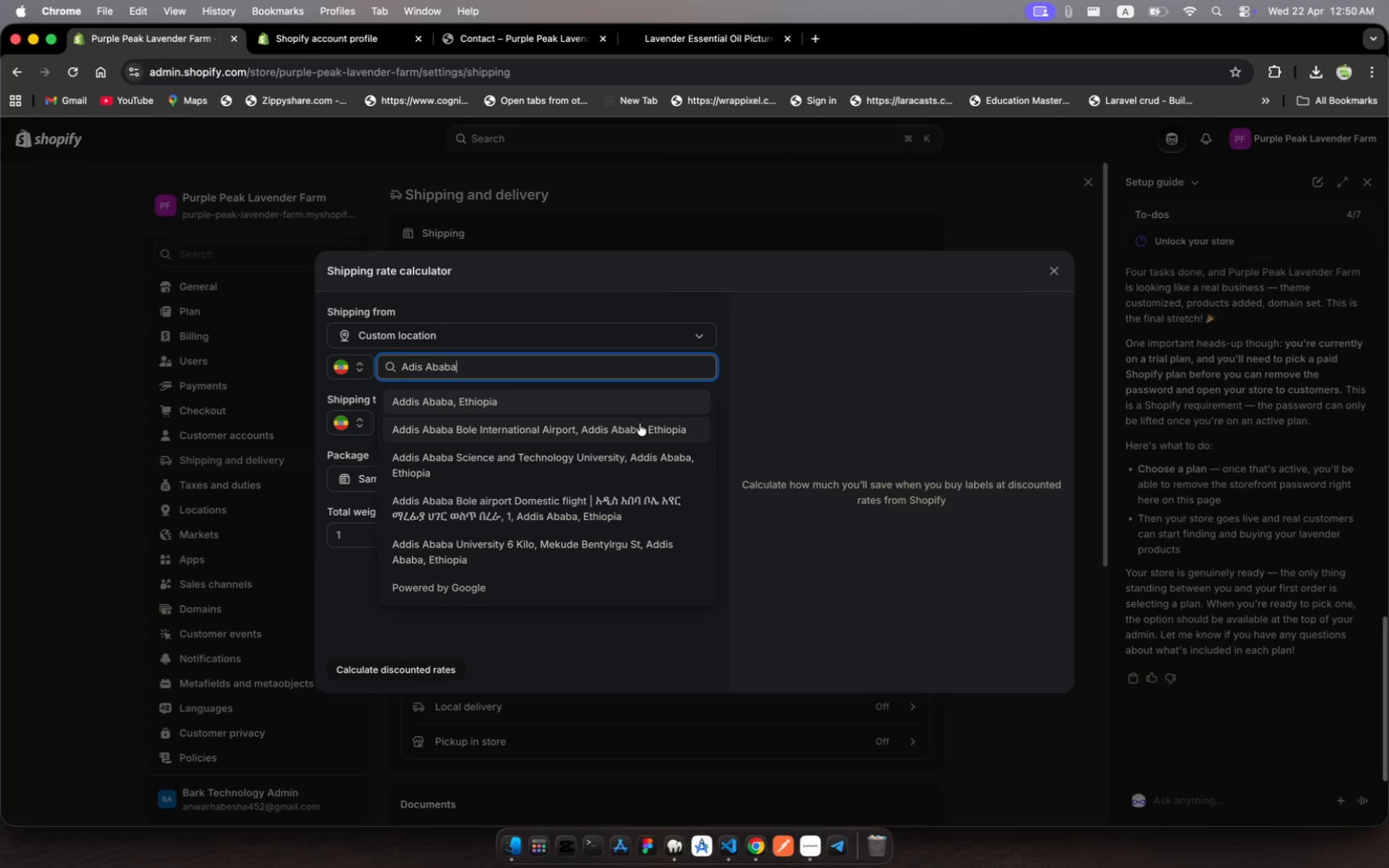 
left_click([639, 423])
 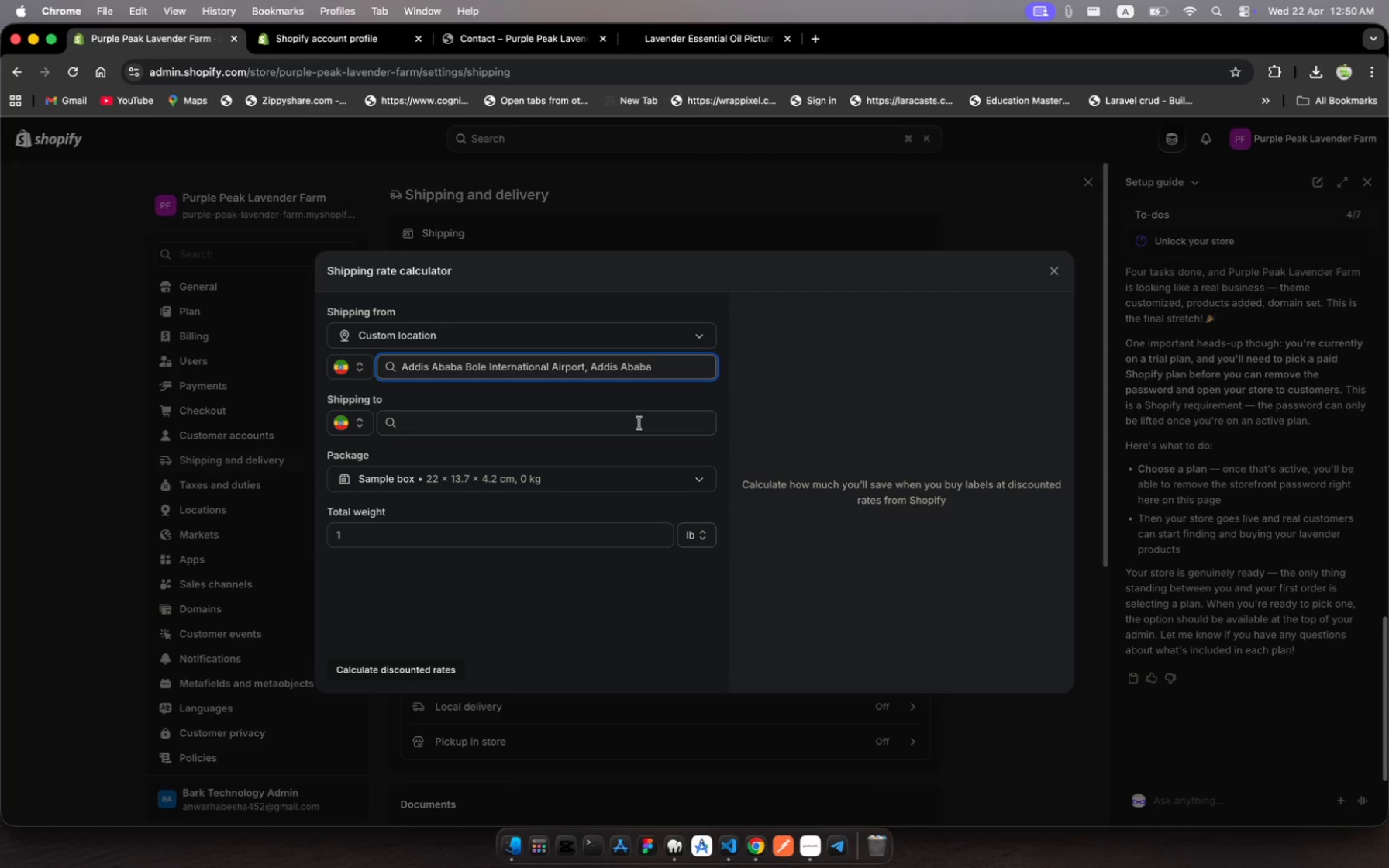 
left_click([639, 423])
 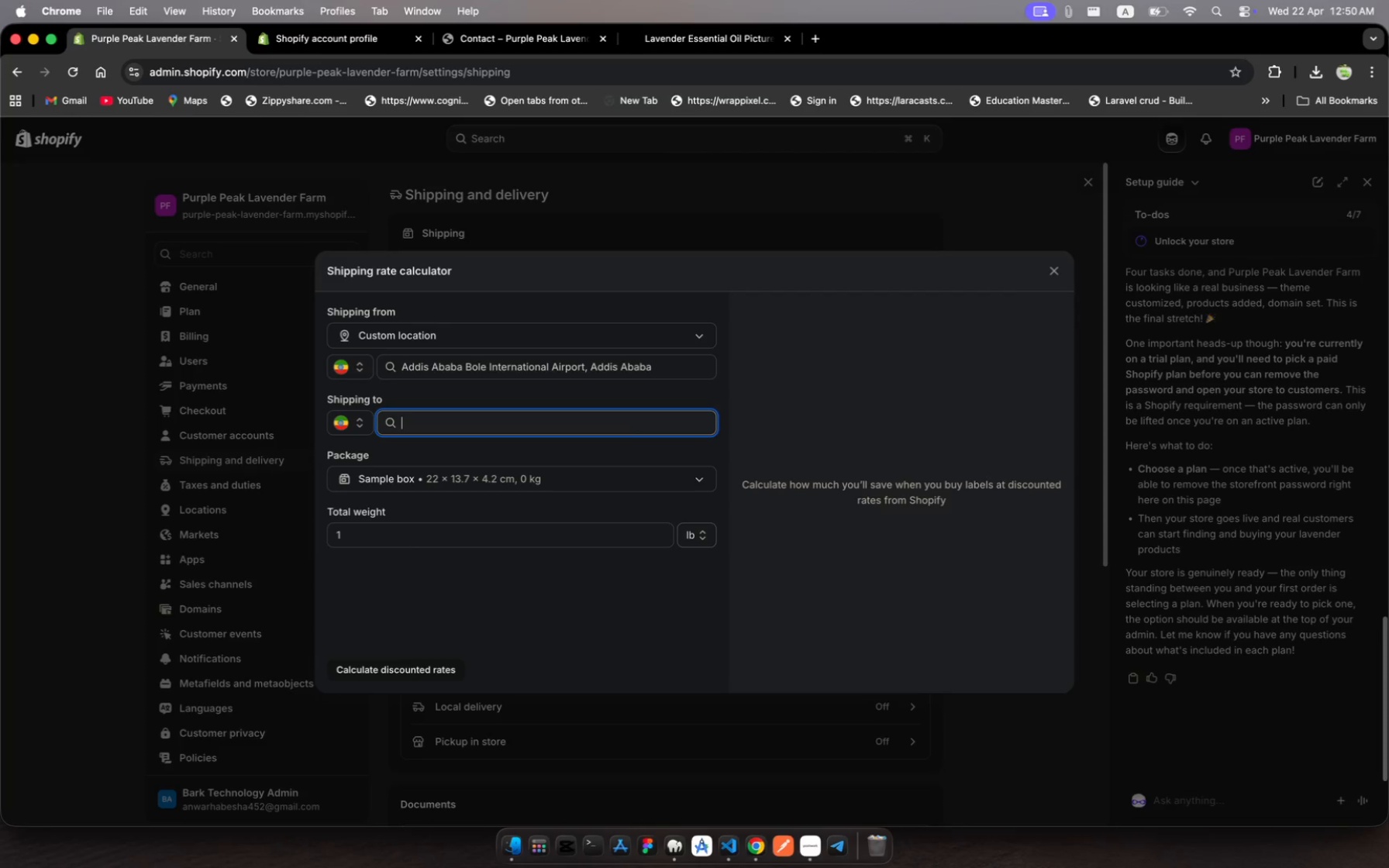 
type(Ad)
key(Backspace)
key(Backspace)
type(Duba)
 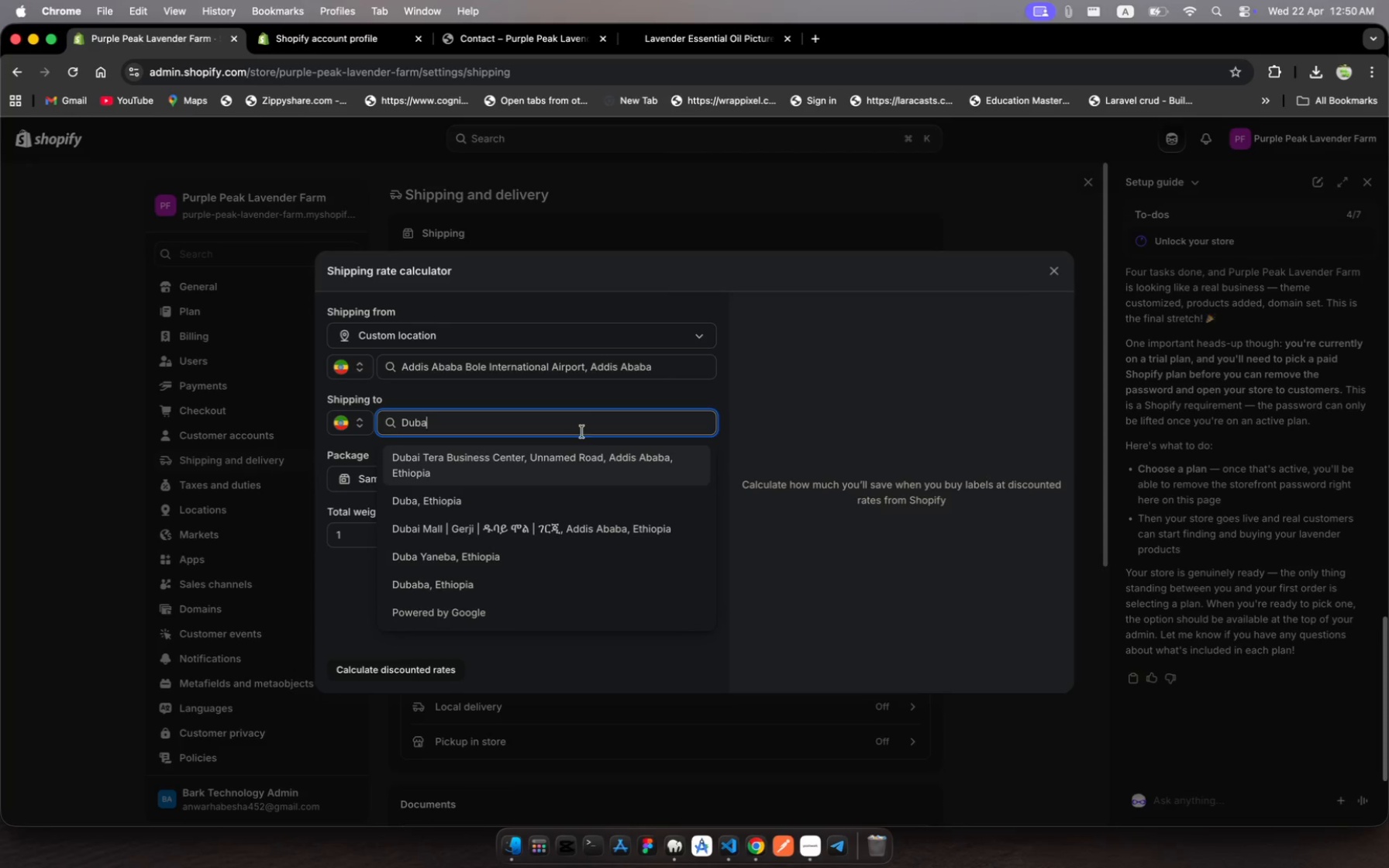 
left_click([586, 524])
 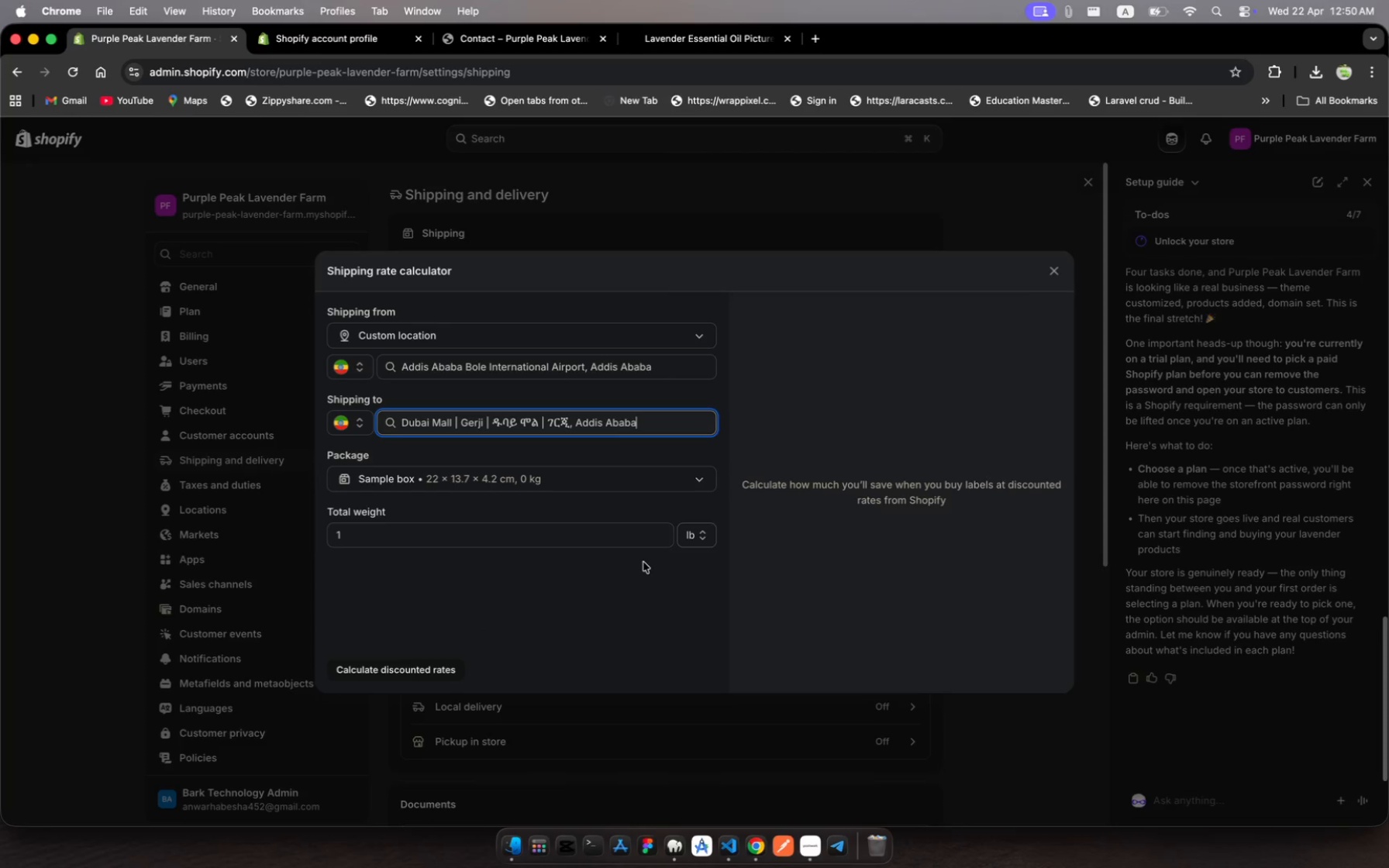 
scroll: coordinate [720, 512], scroll_direction: down, amount: 5.0
 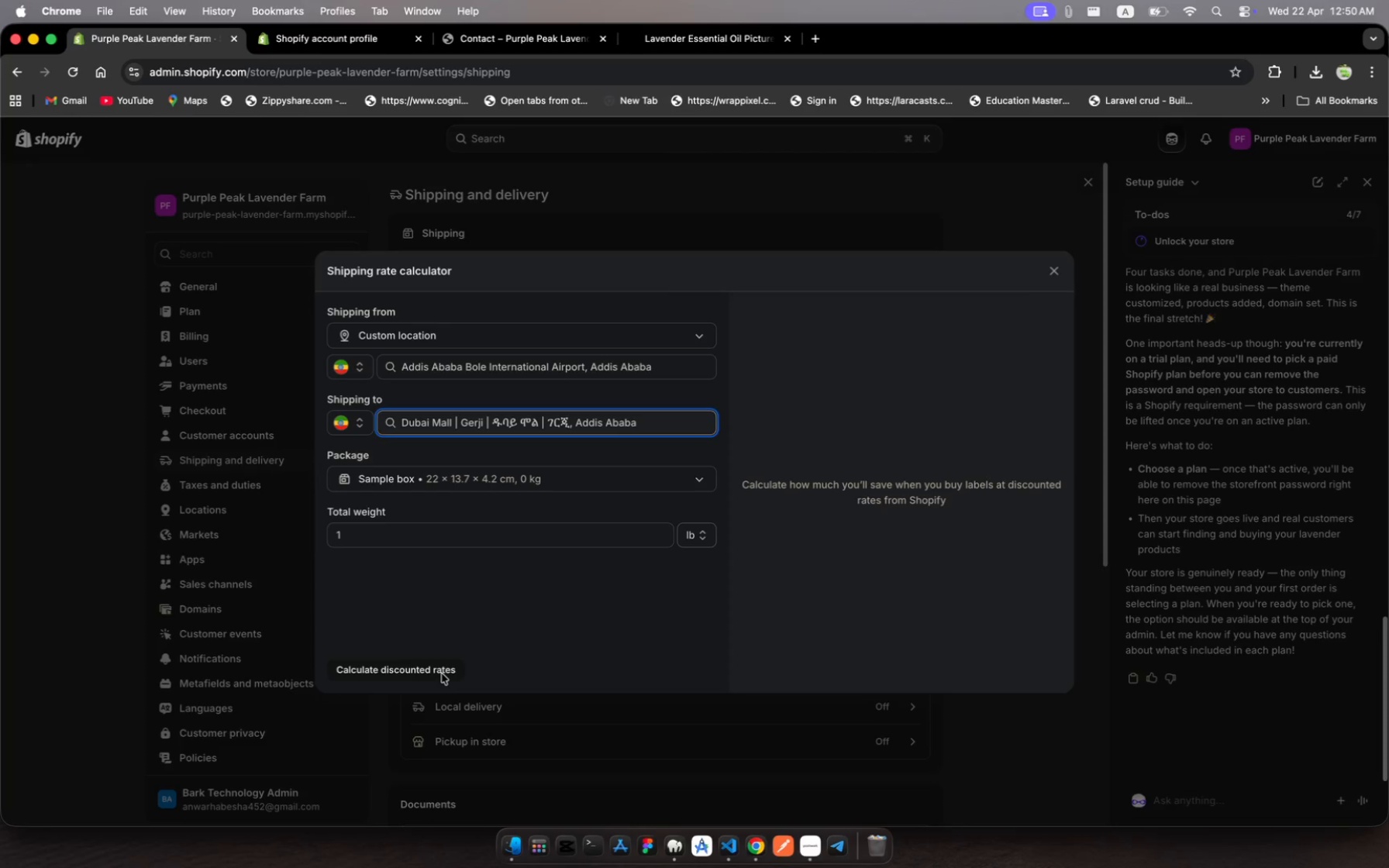 
left_click([442, 673])
 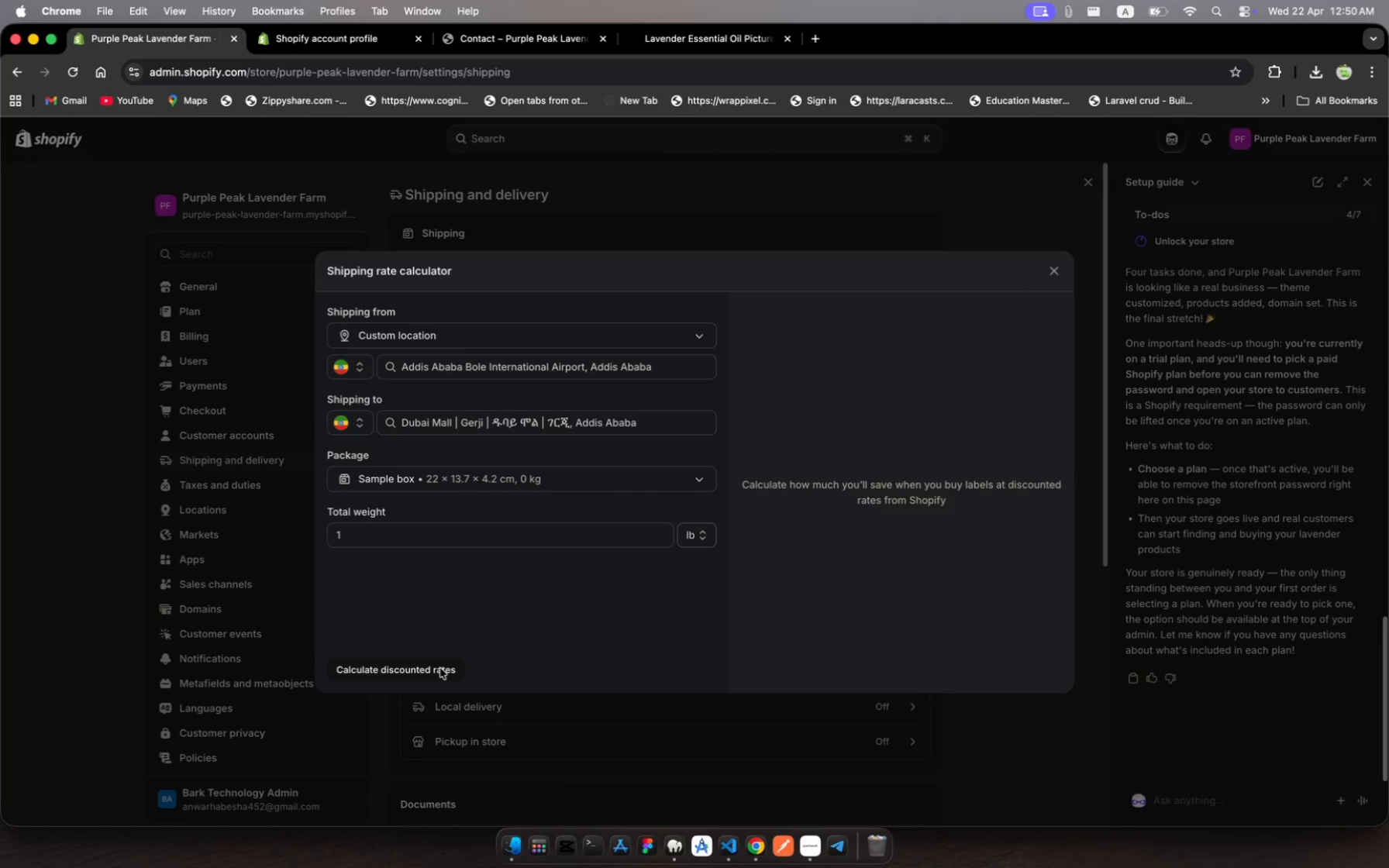 
left_click([440, 668])
 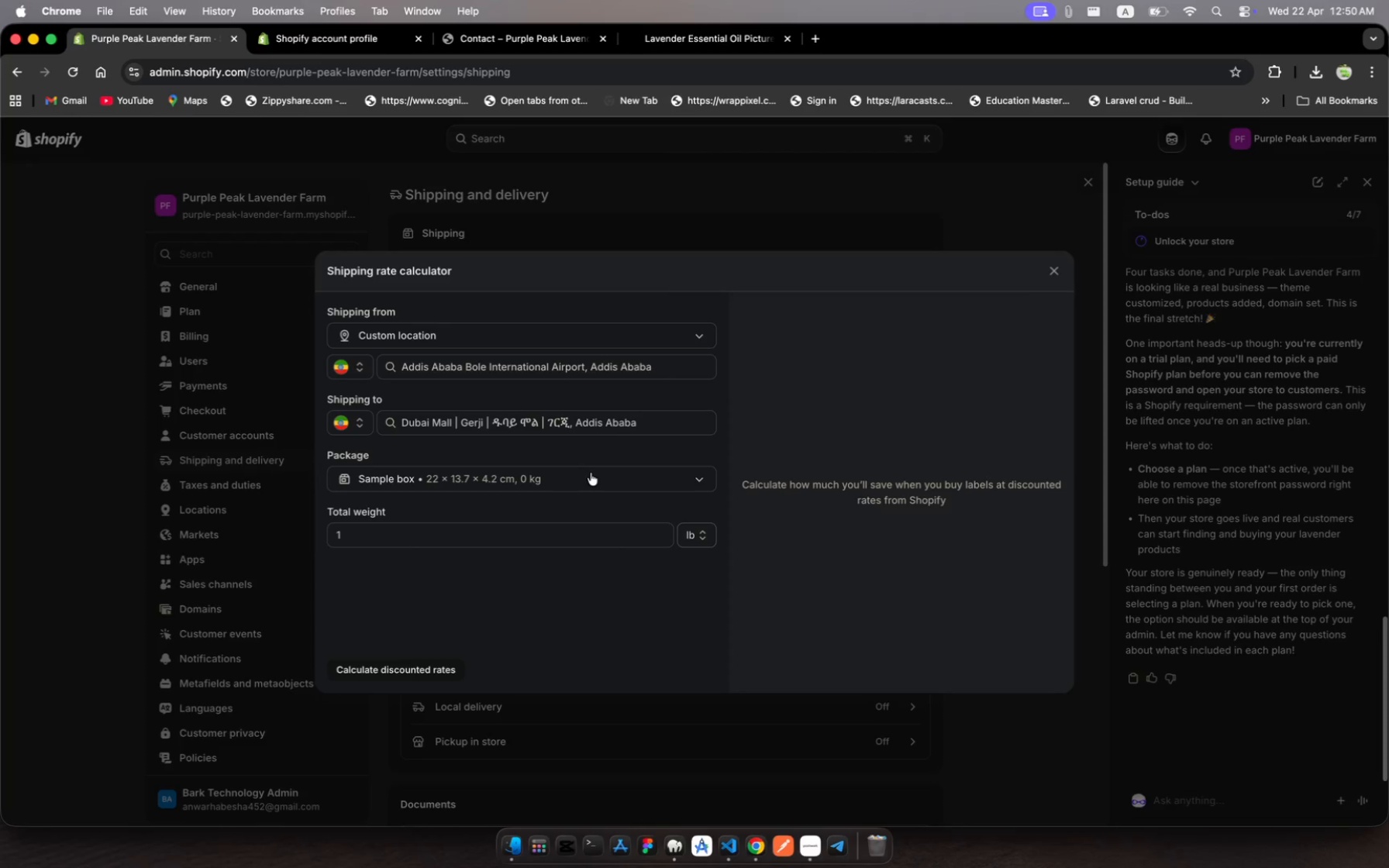 
left_click([591, 473])
 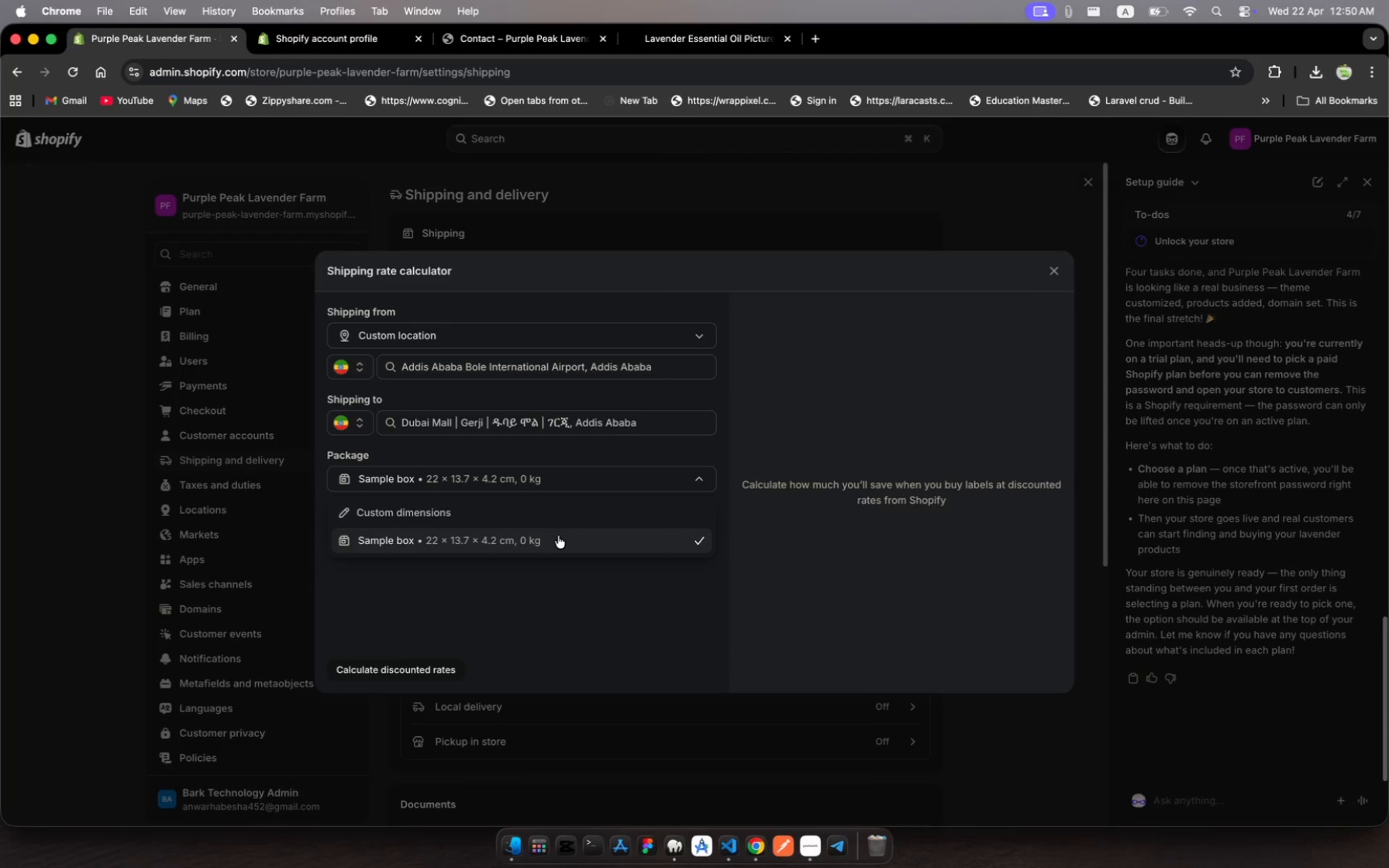 
left_click([558, 536])
 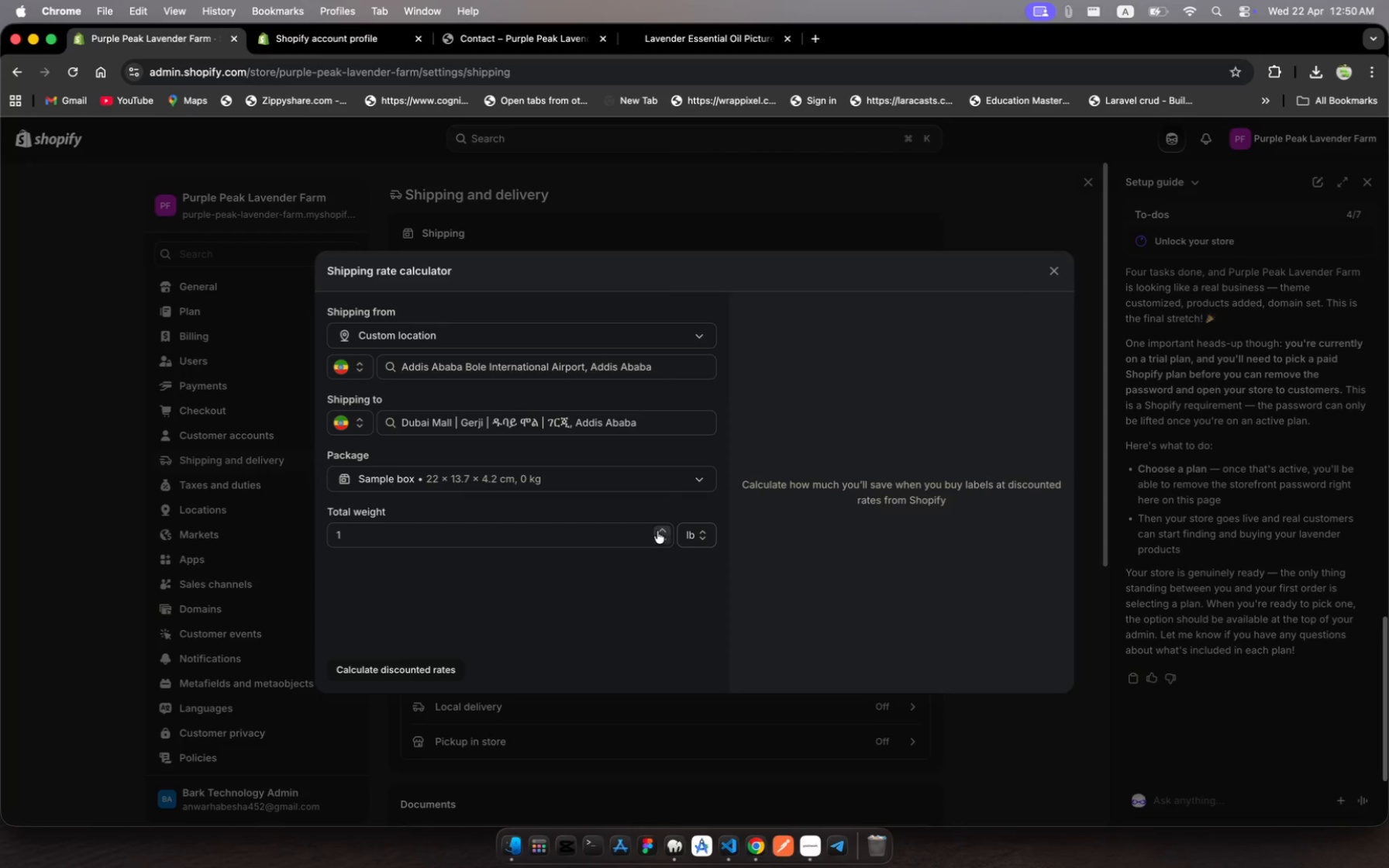 
left_click([657, 531])
 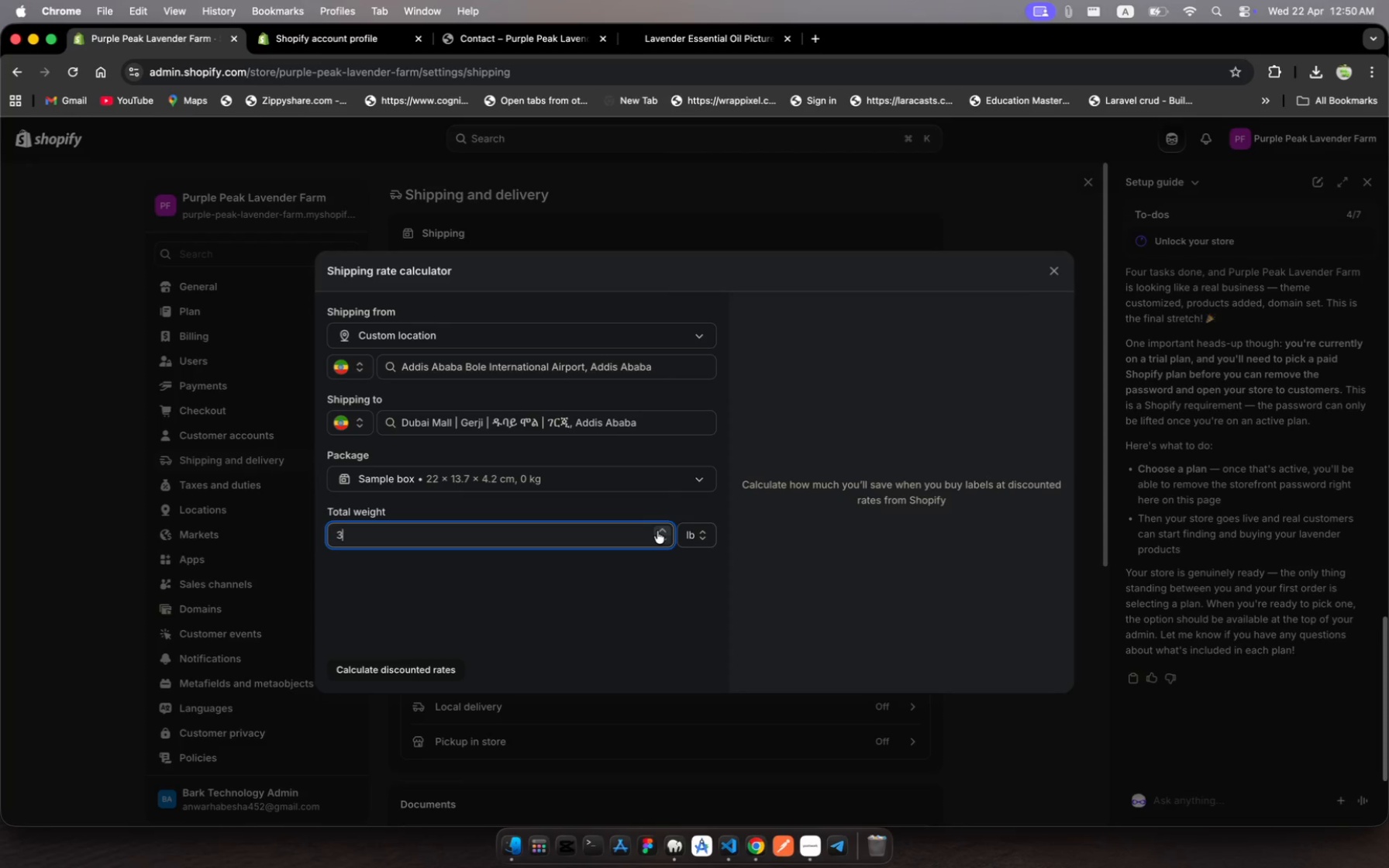 
left_click([657, 531])
 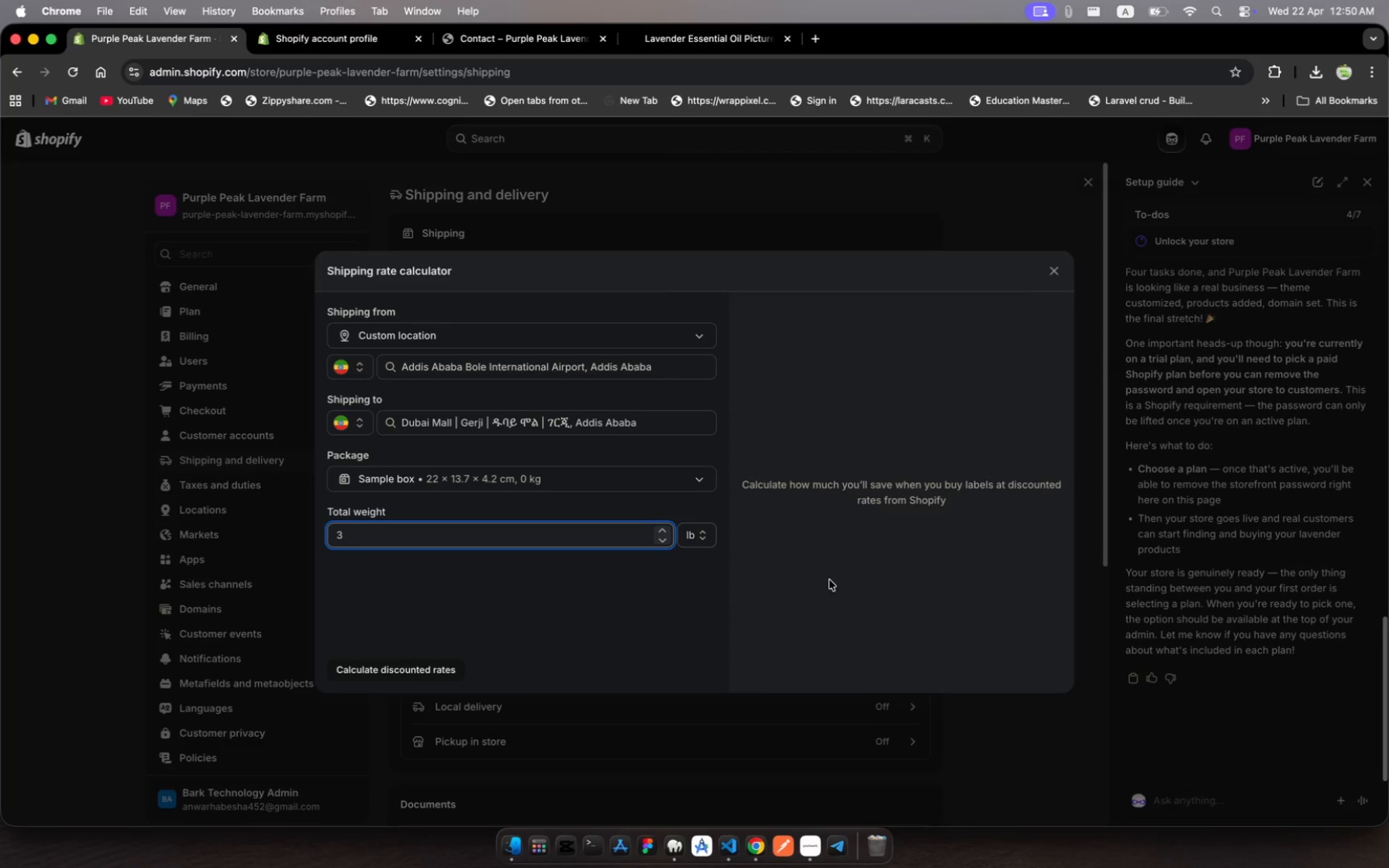 
scroll: coordinate [829, 580], scroll_direction: down, amount: 13.0
 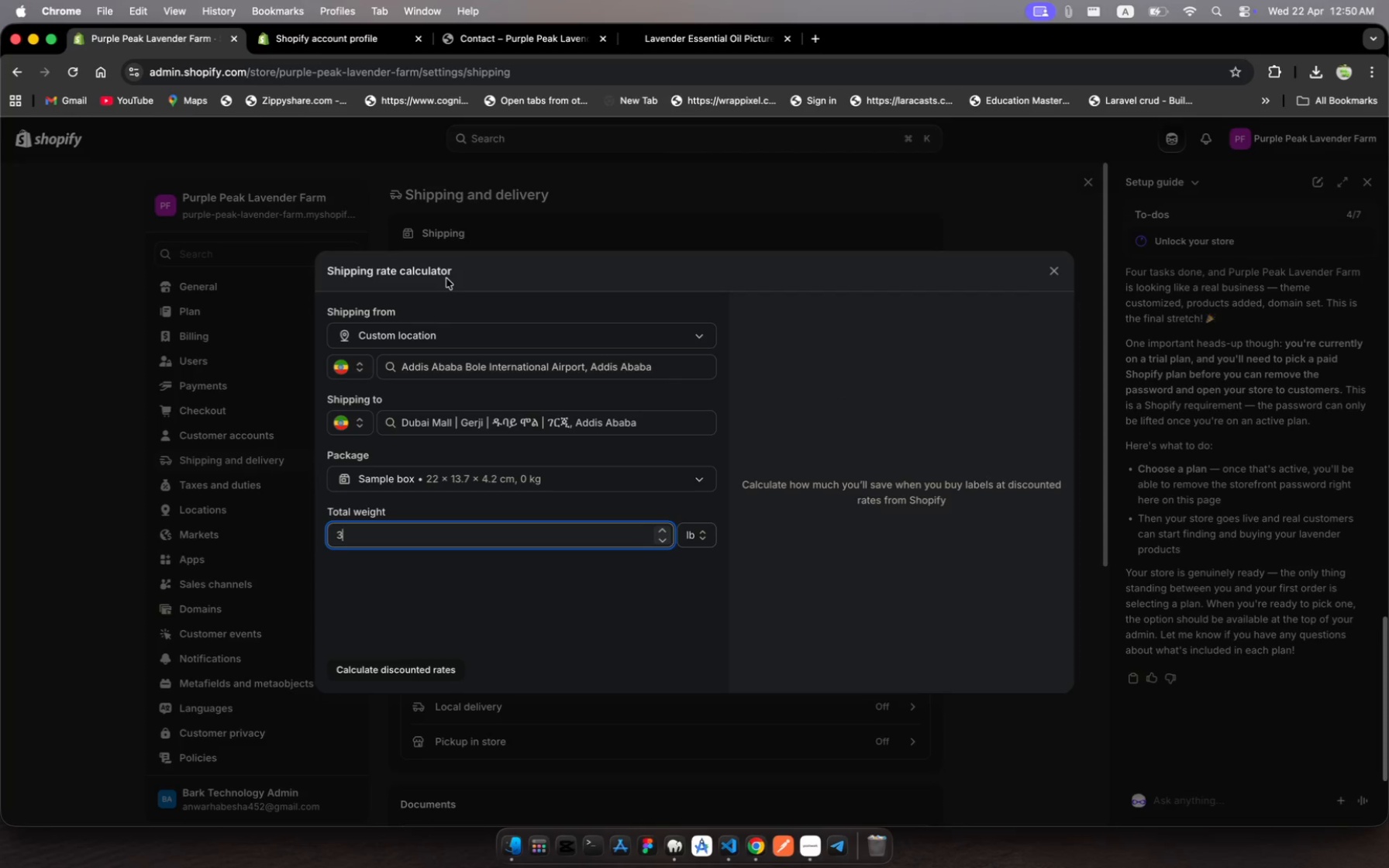 
scroll: coordinate [446, 278], scroll_direction: up, amount: 9.0
 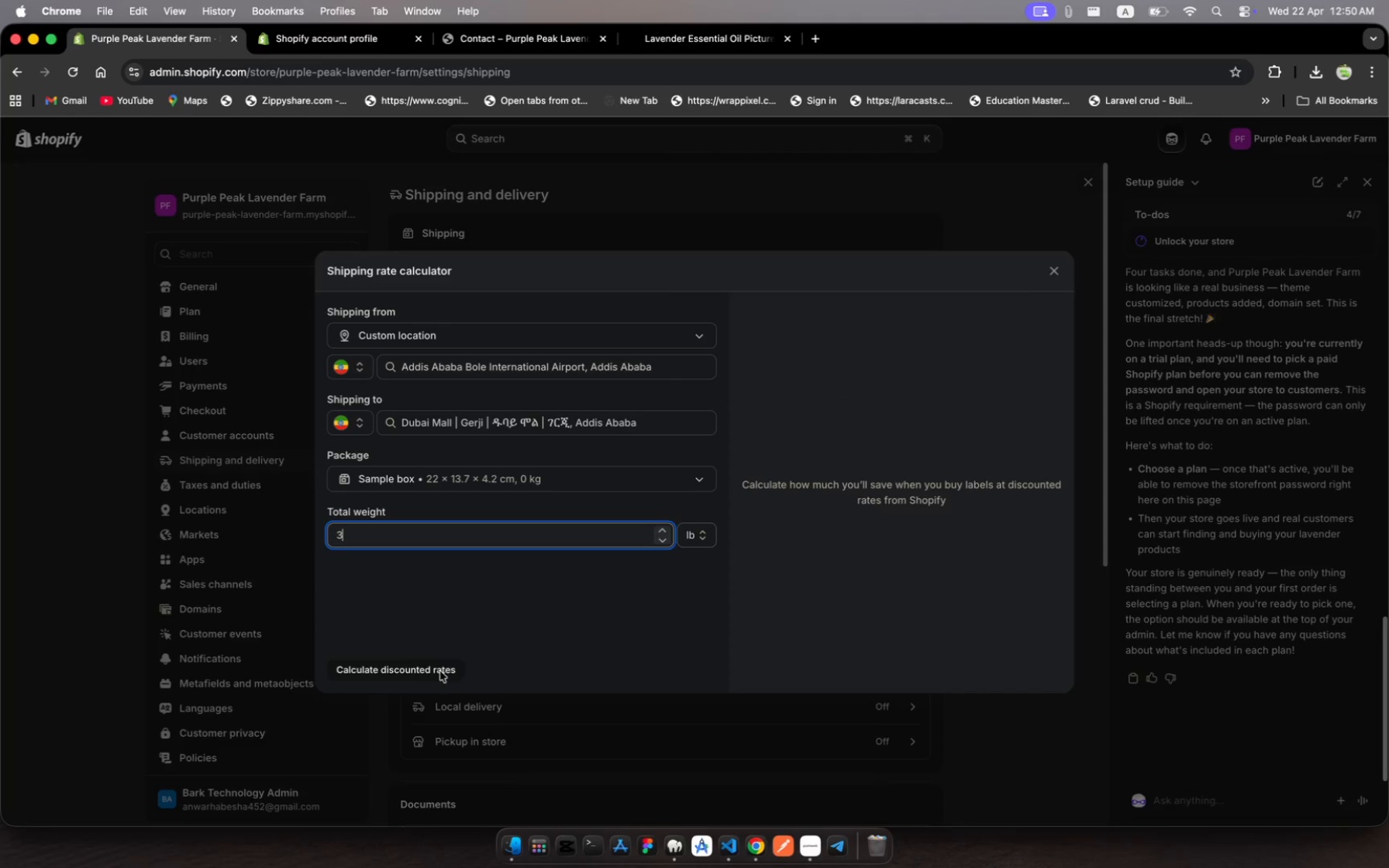 
left_click([440, 671])
 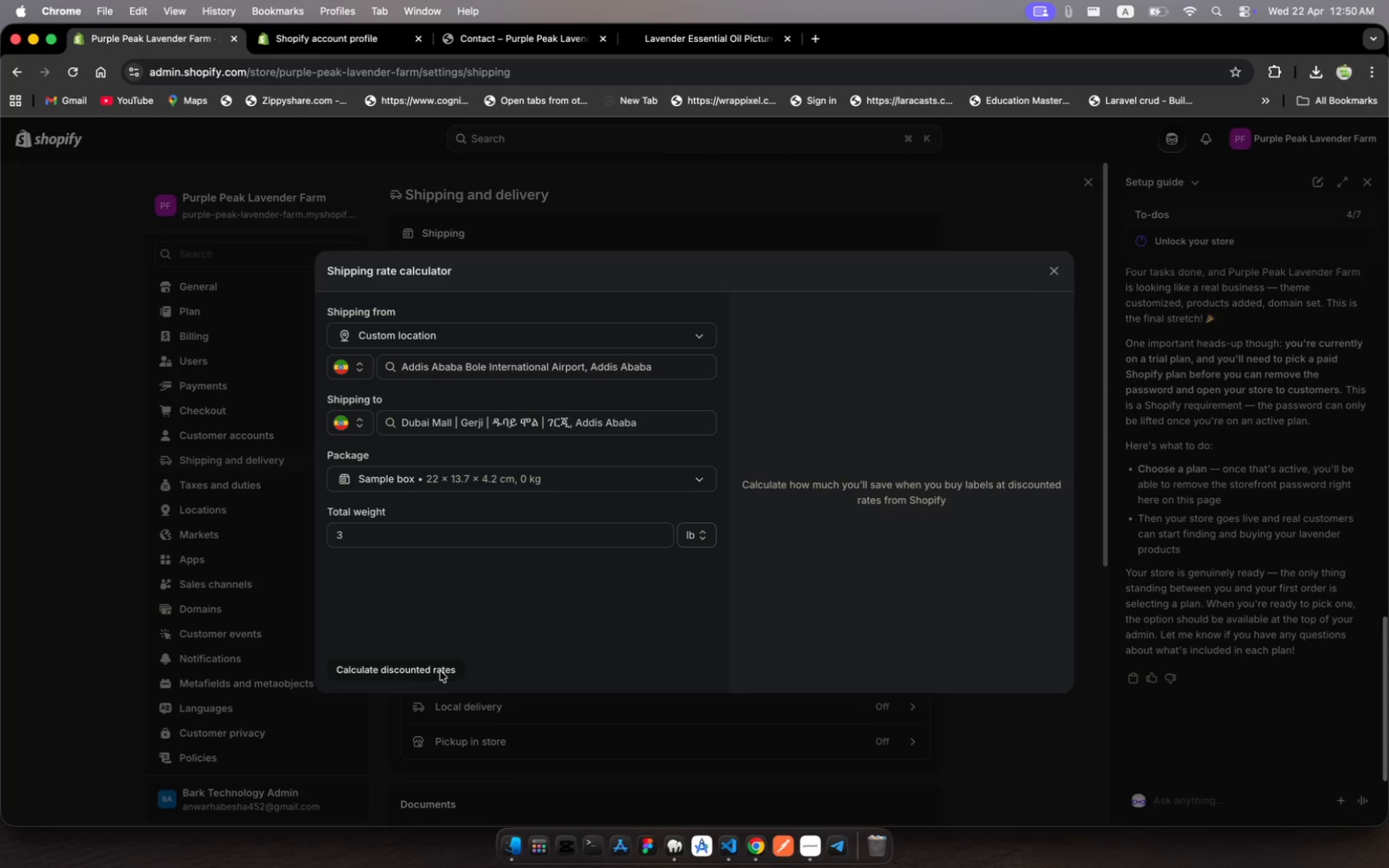 
left_click([440, 671])
 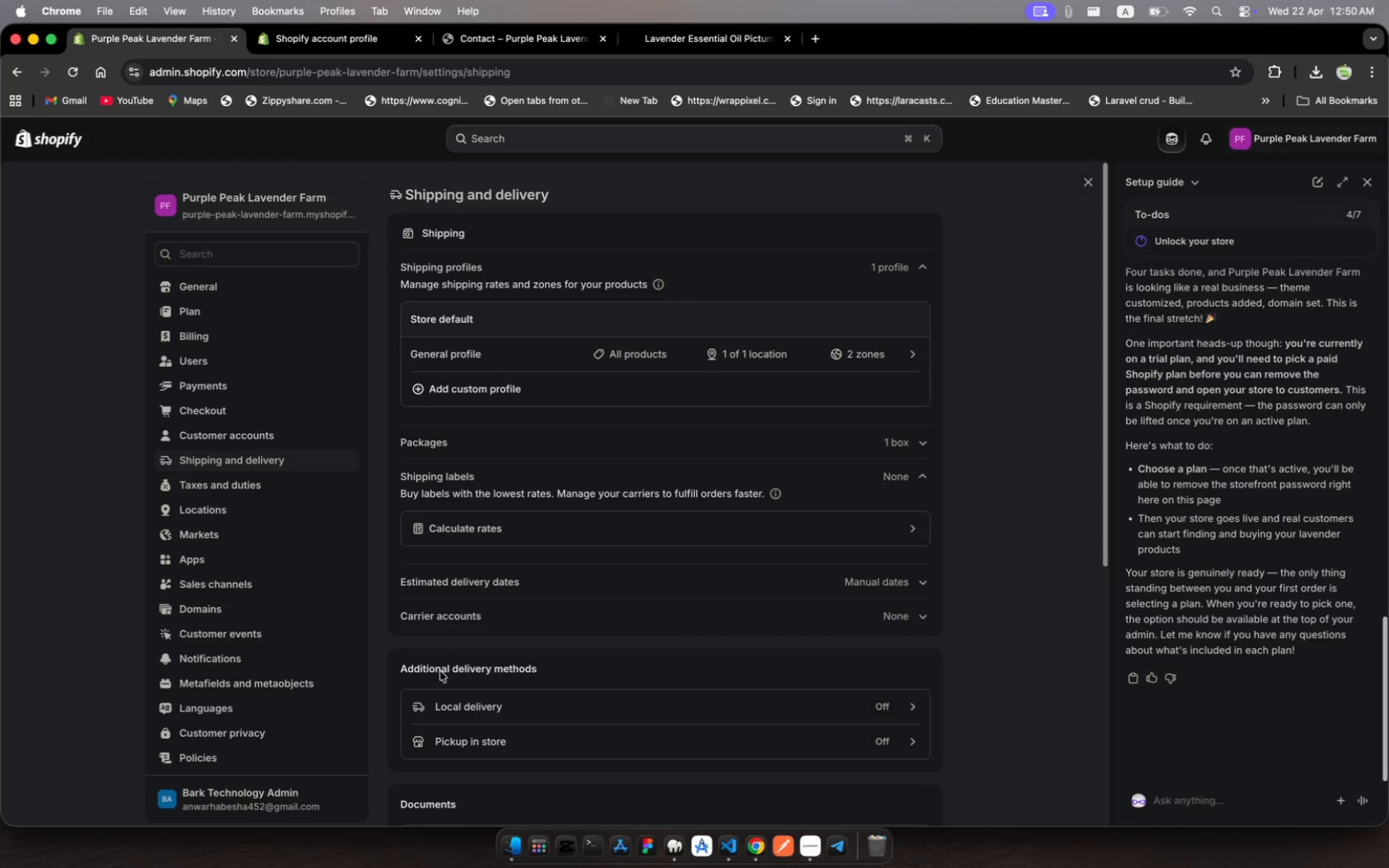 
key(Escape)
 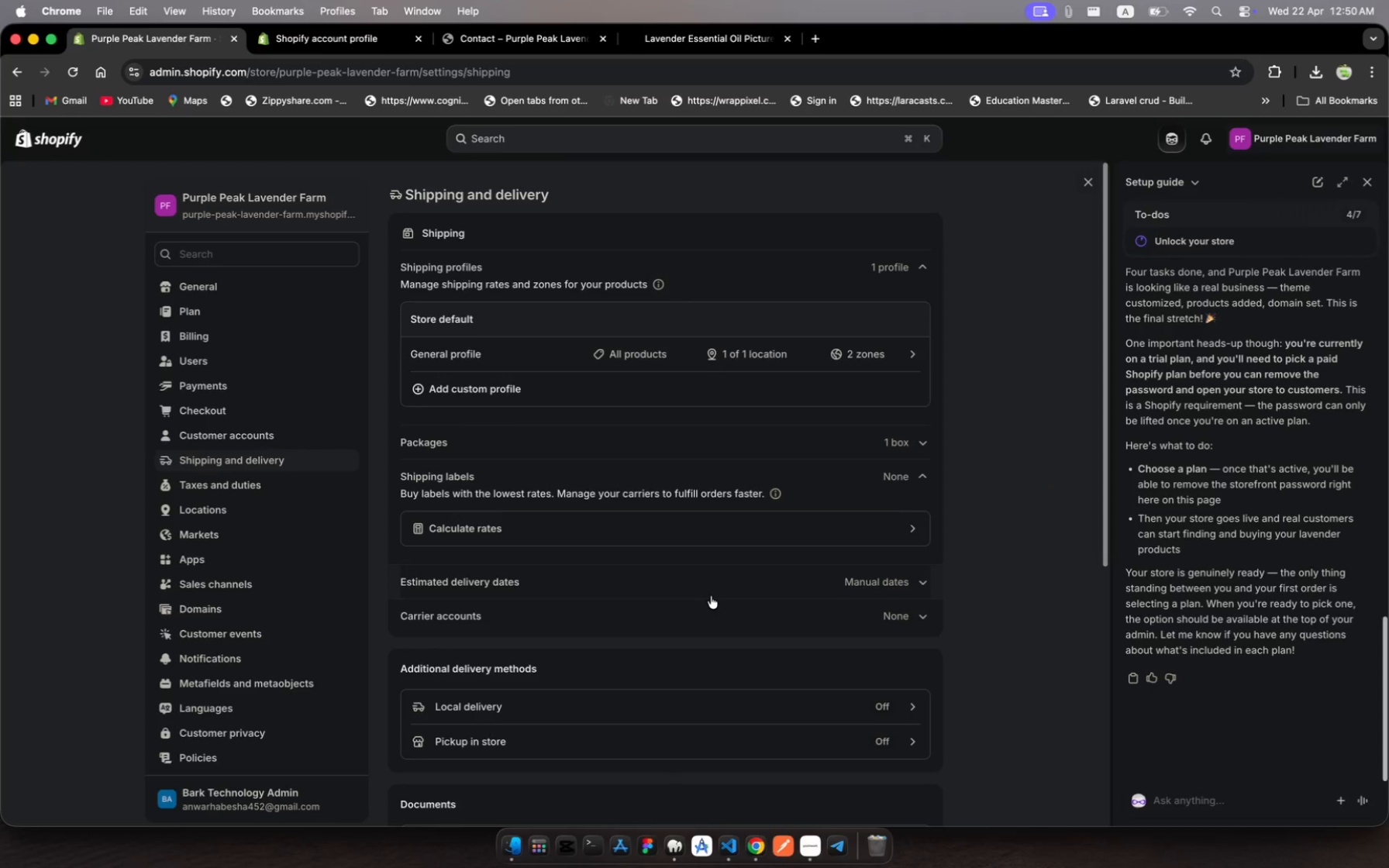 
wait(5.62)
 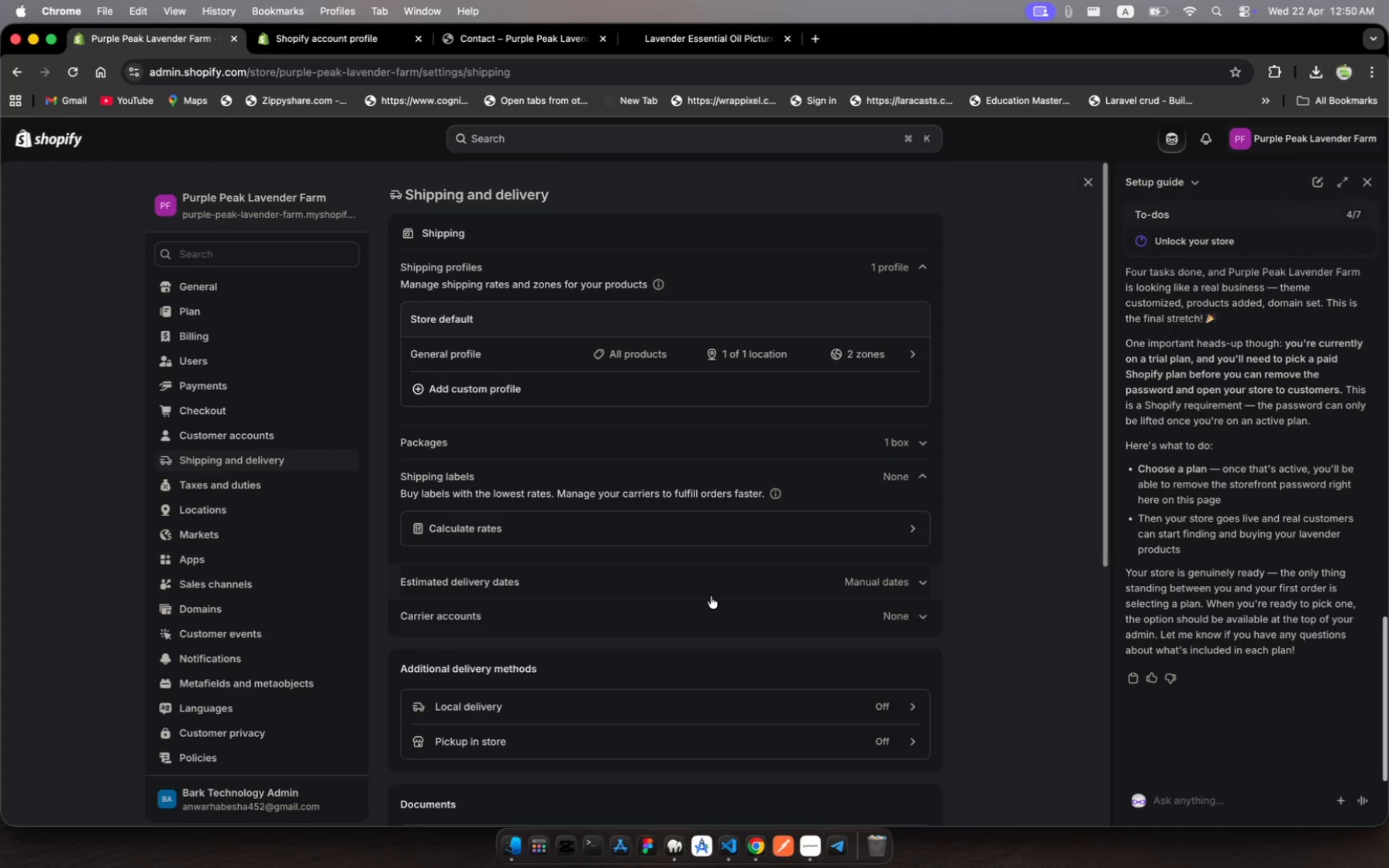 
scroll: coordinate [750, 606], scroll_direction: down, amount: 6.0
 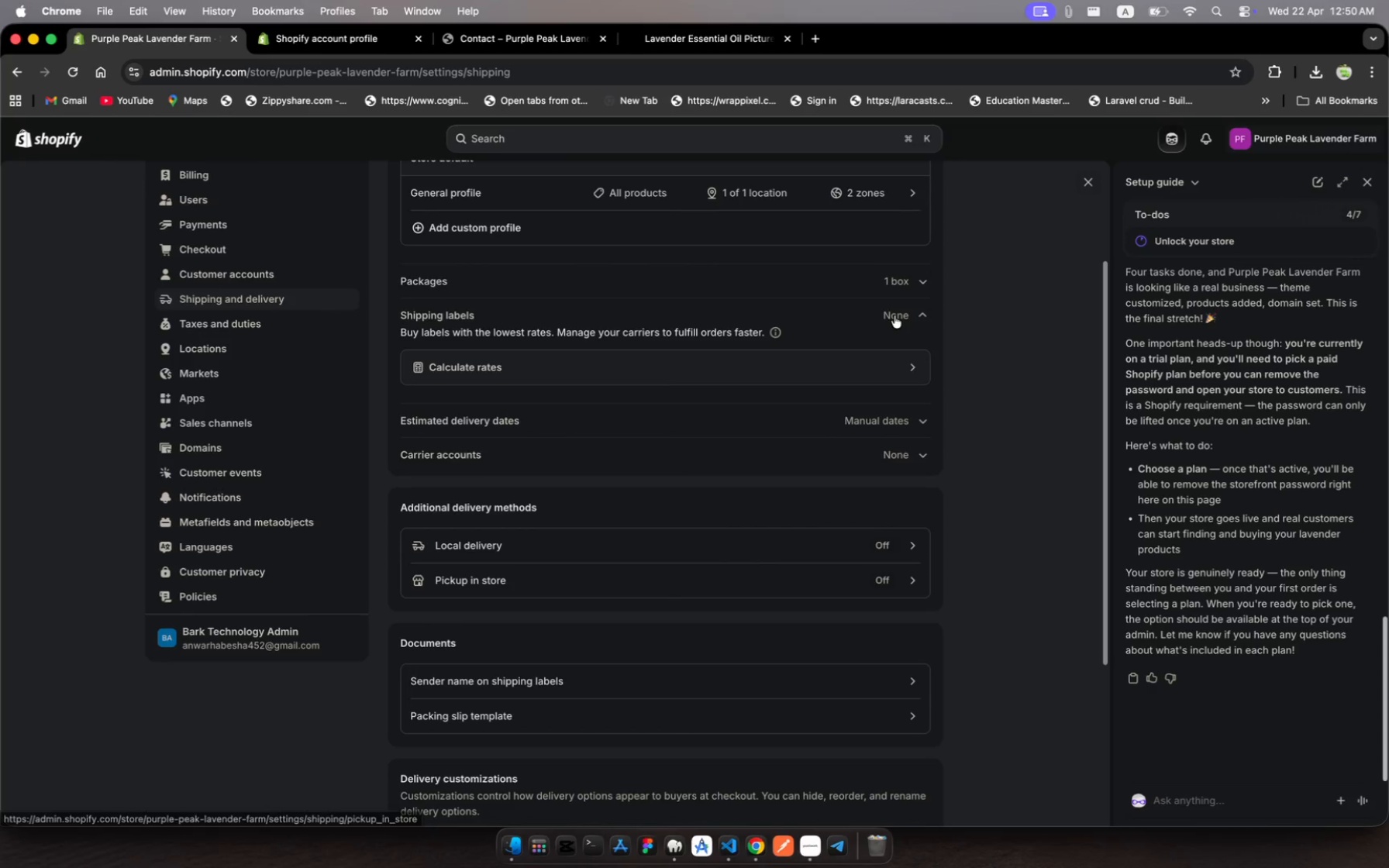 
left_click([897, 317])
 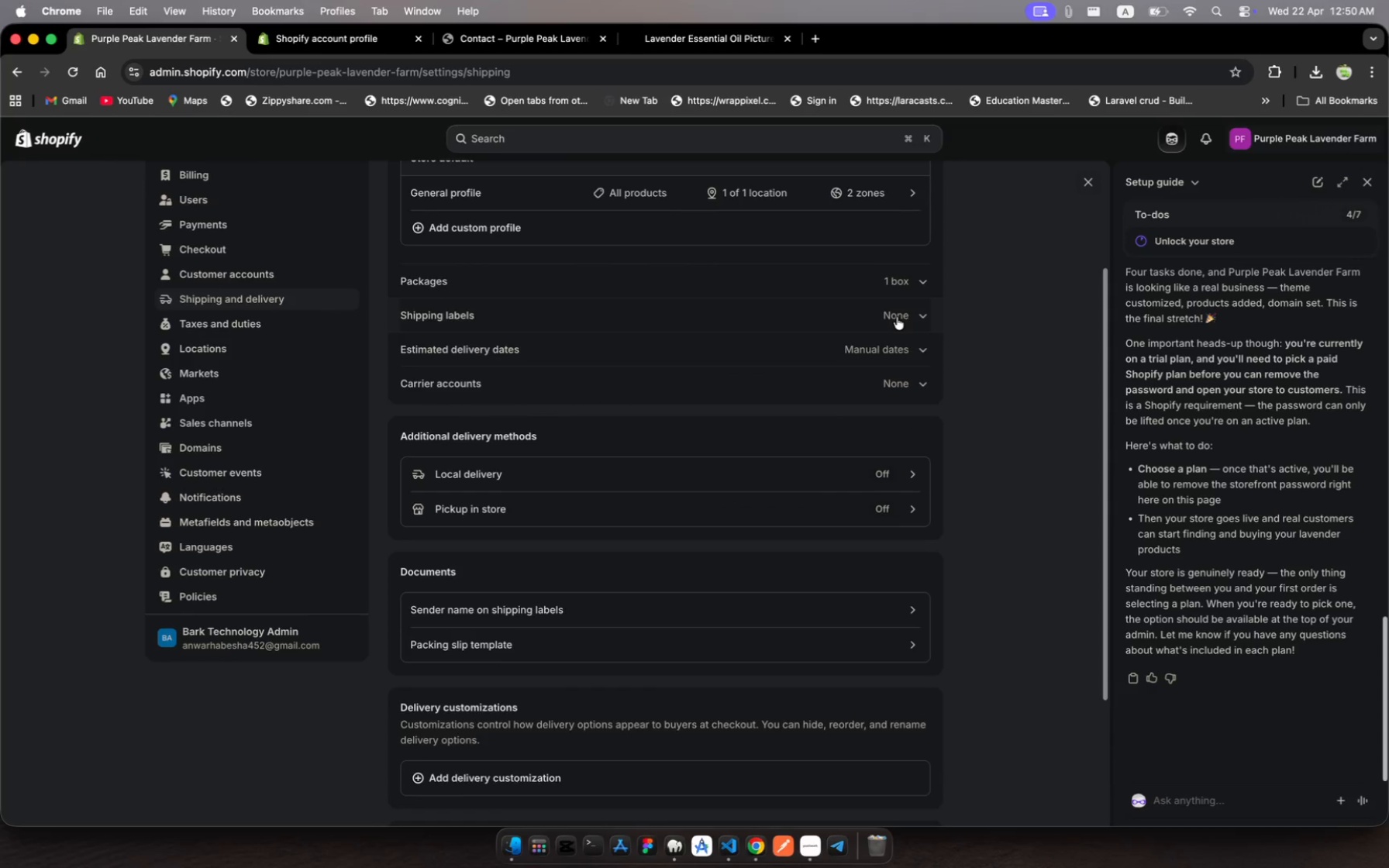 
left_click([897, 317])
 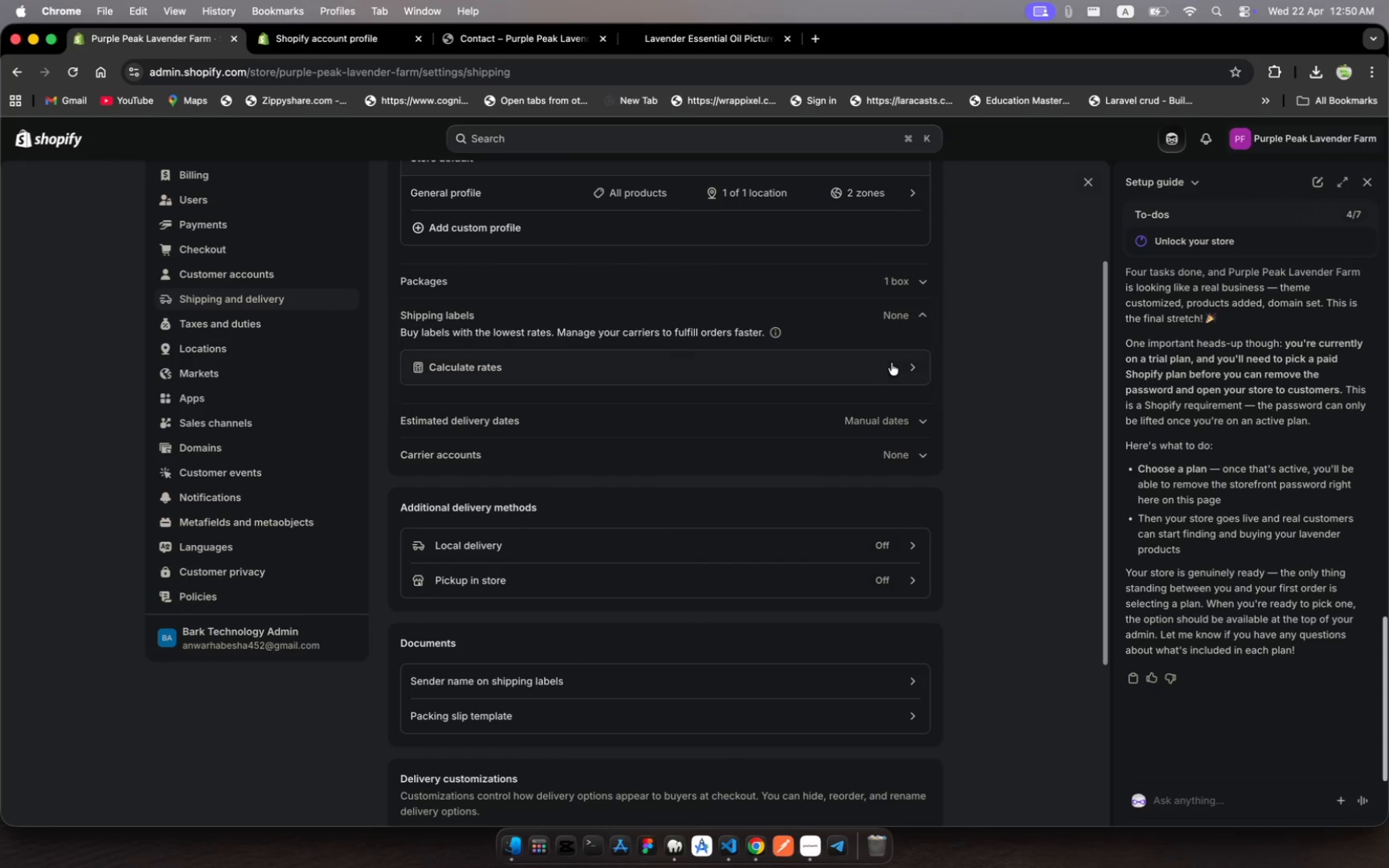 
left_click([898, 370])
 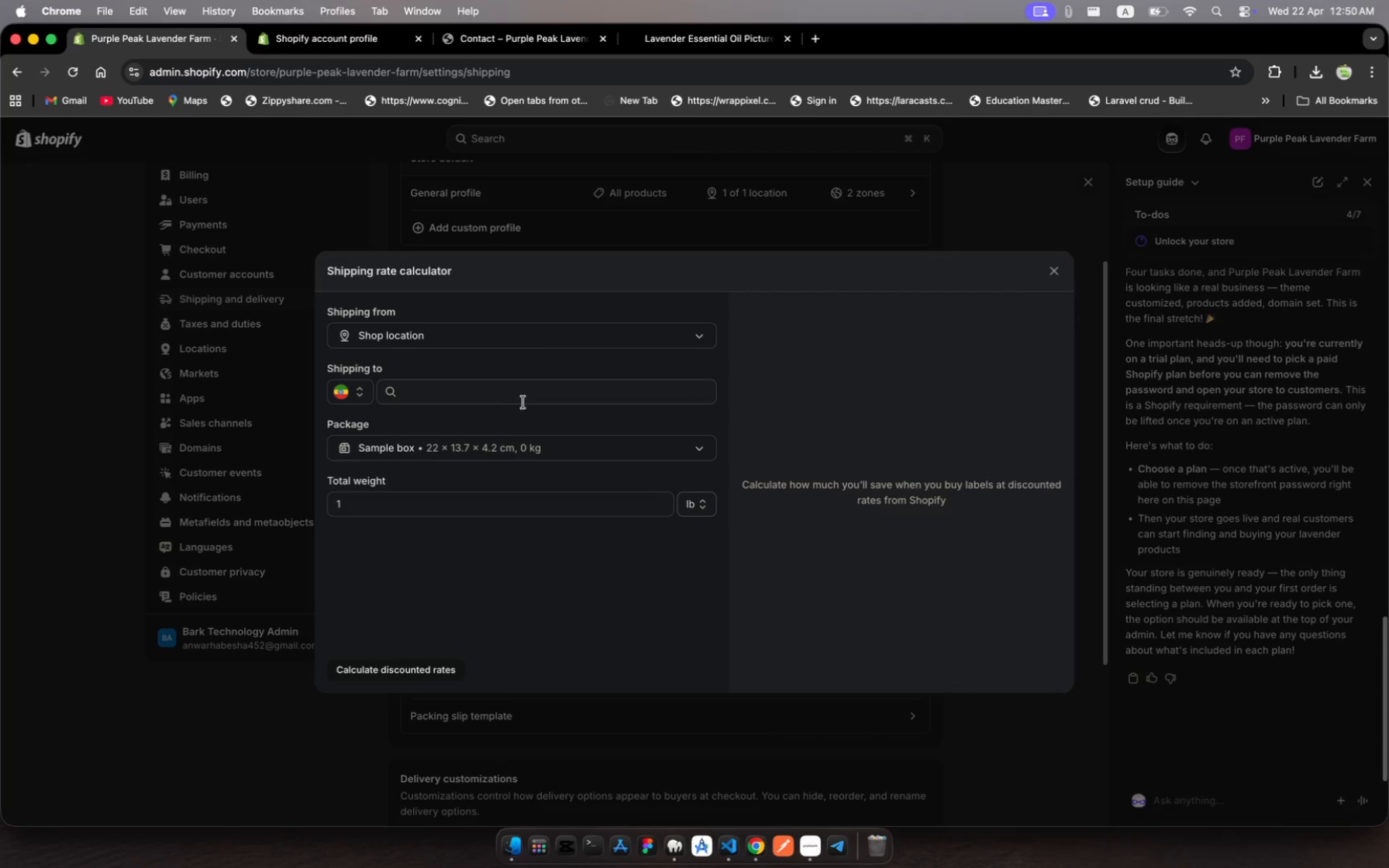 
left_click([531, 388])
 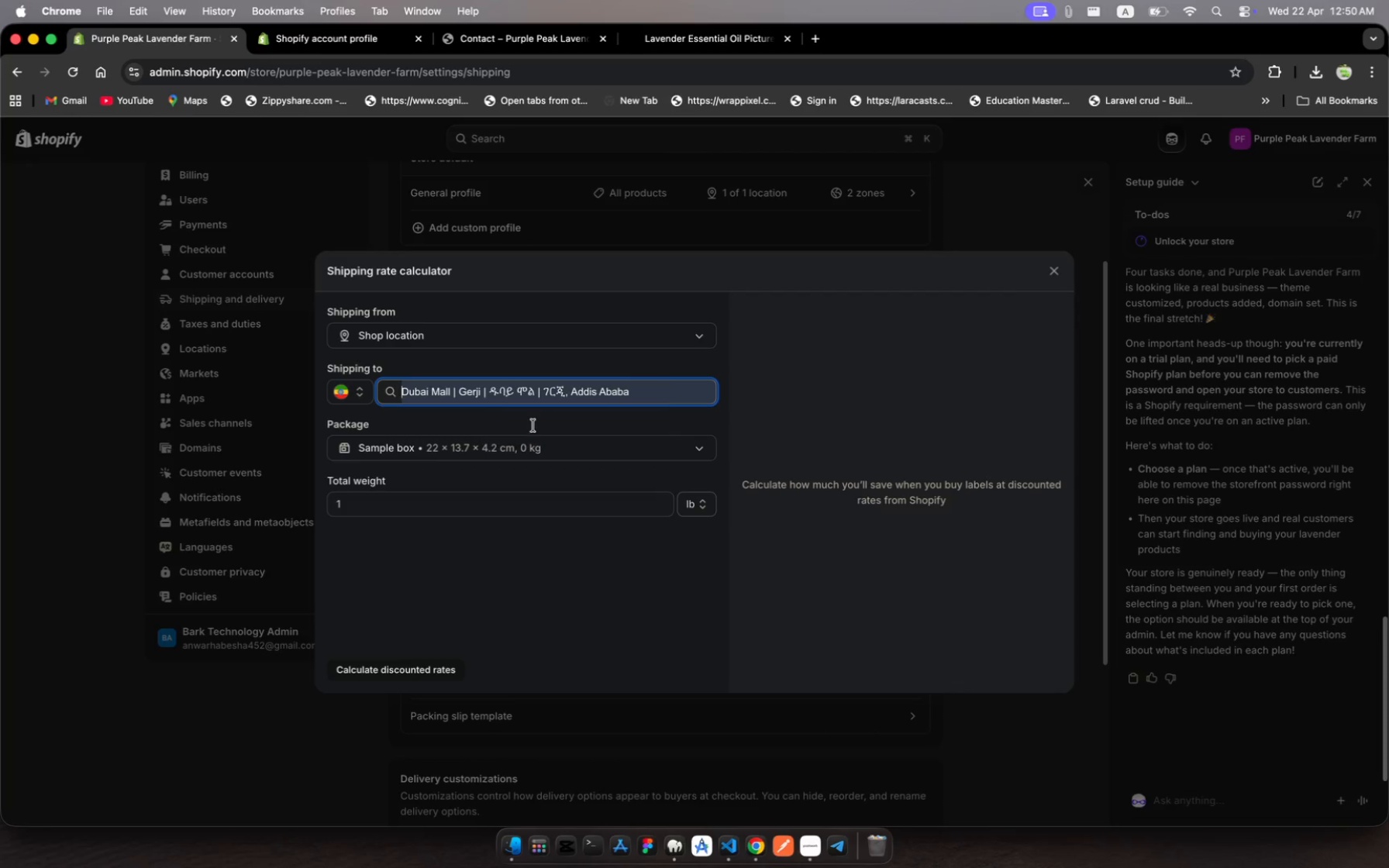 
left_click([533, 425])
 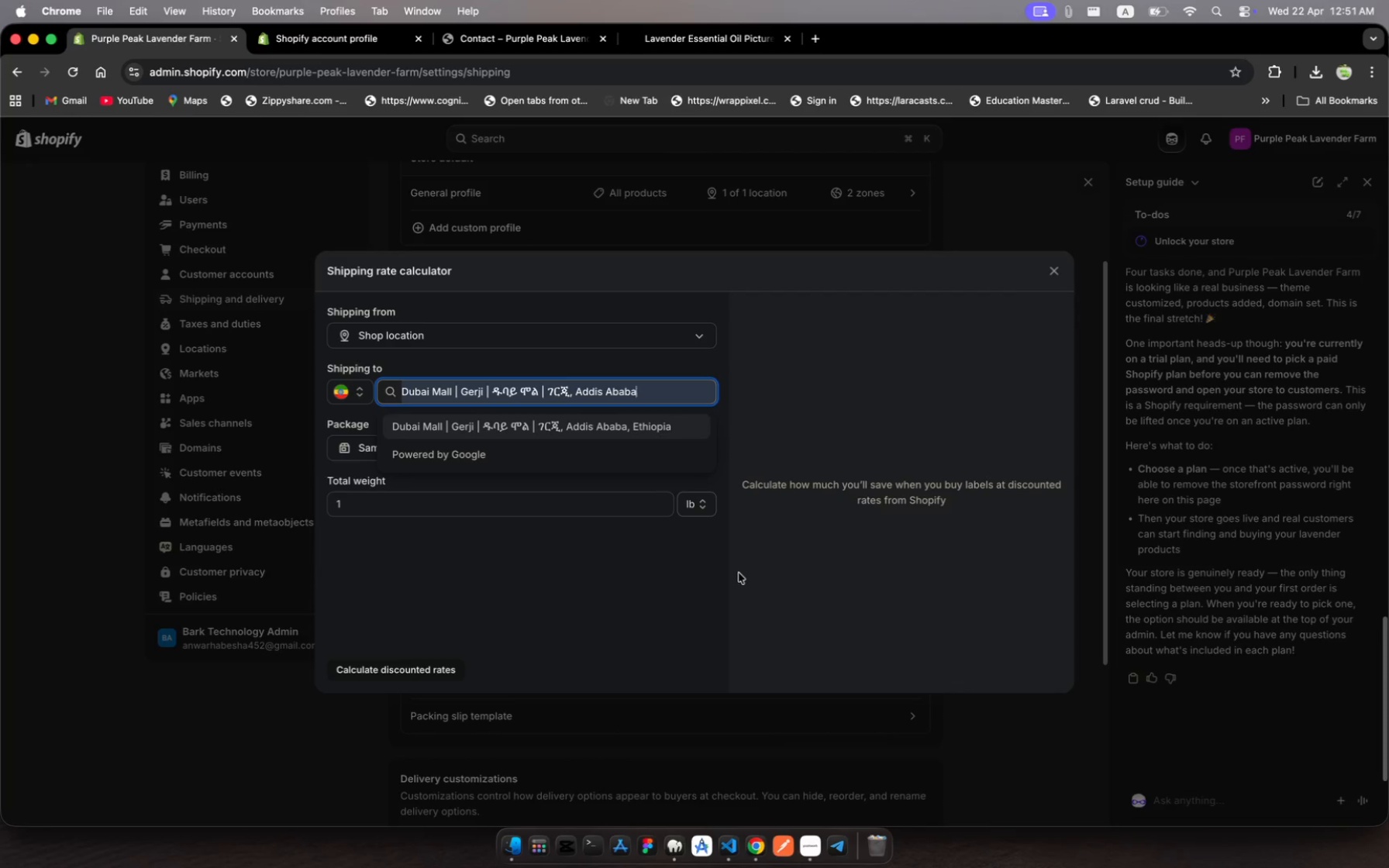 
left_click([792, 601])
 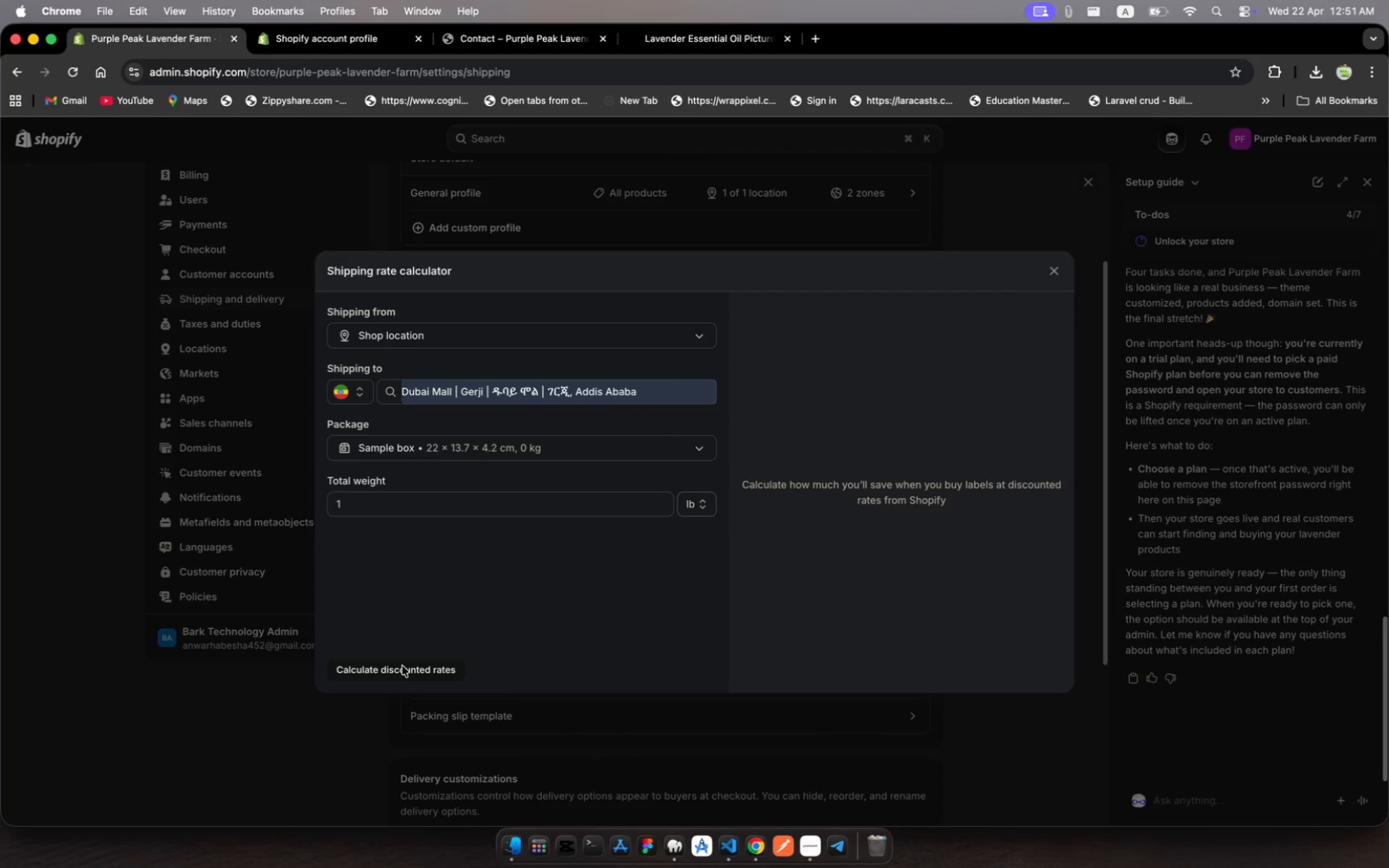 
left_click([402, 666])
 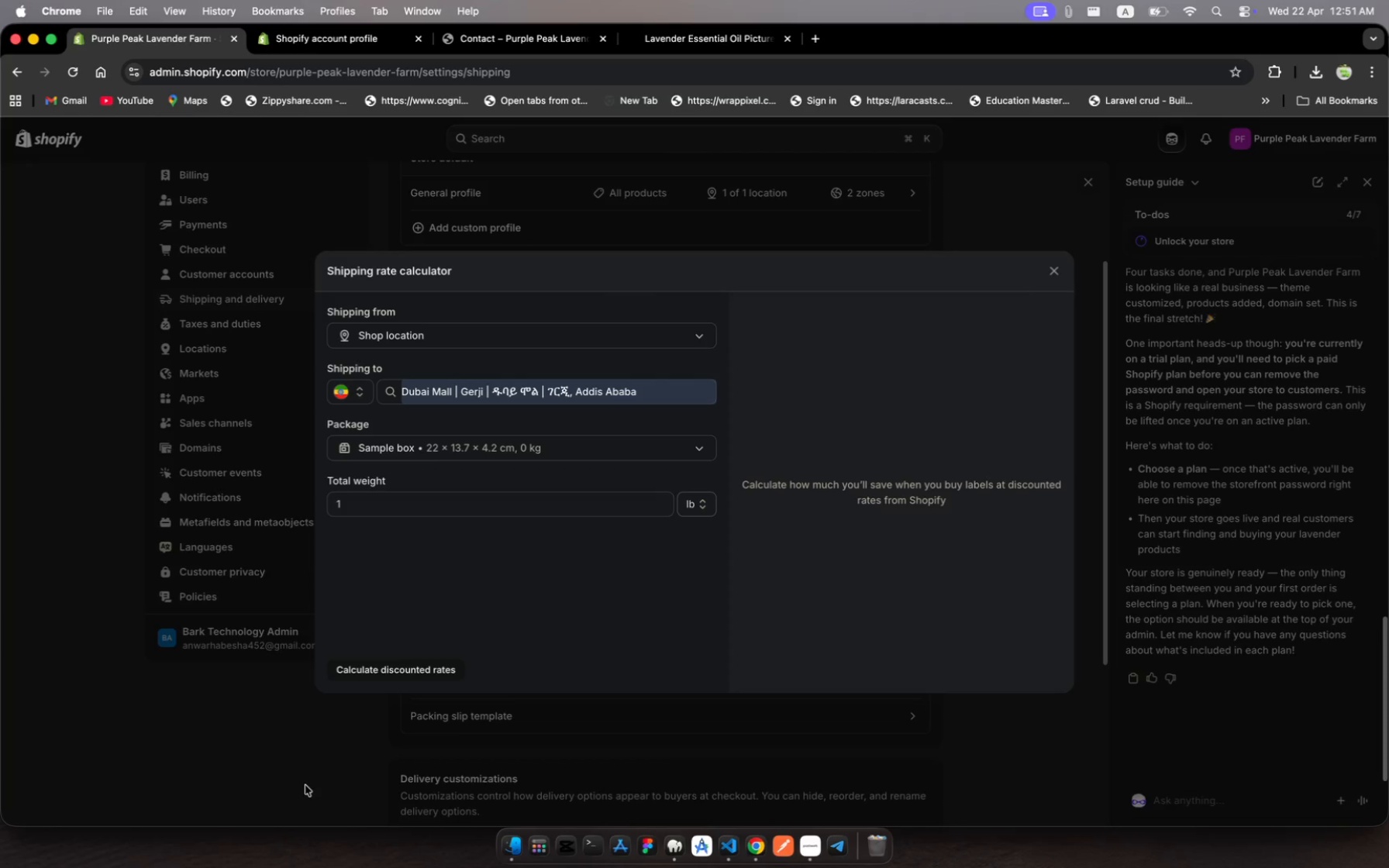 
key(Escape)
 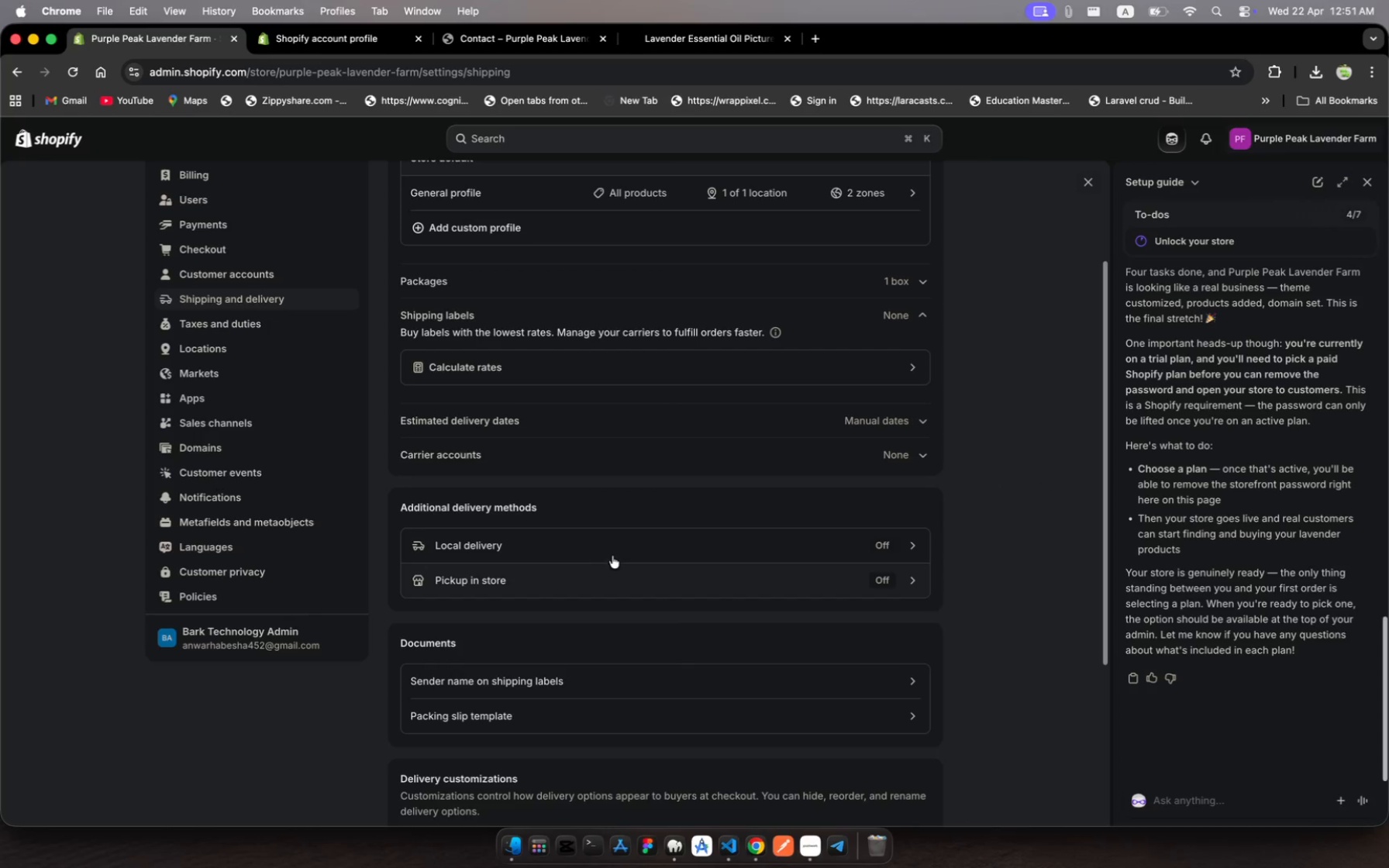 
left_click([604, 539])
 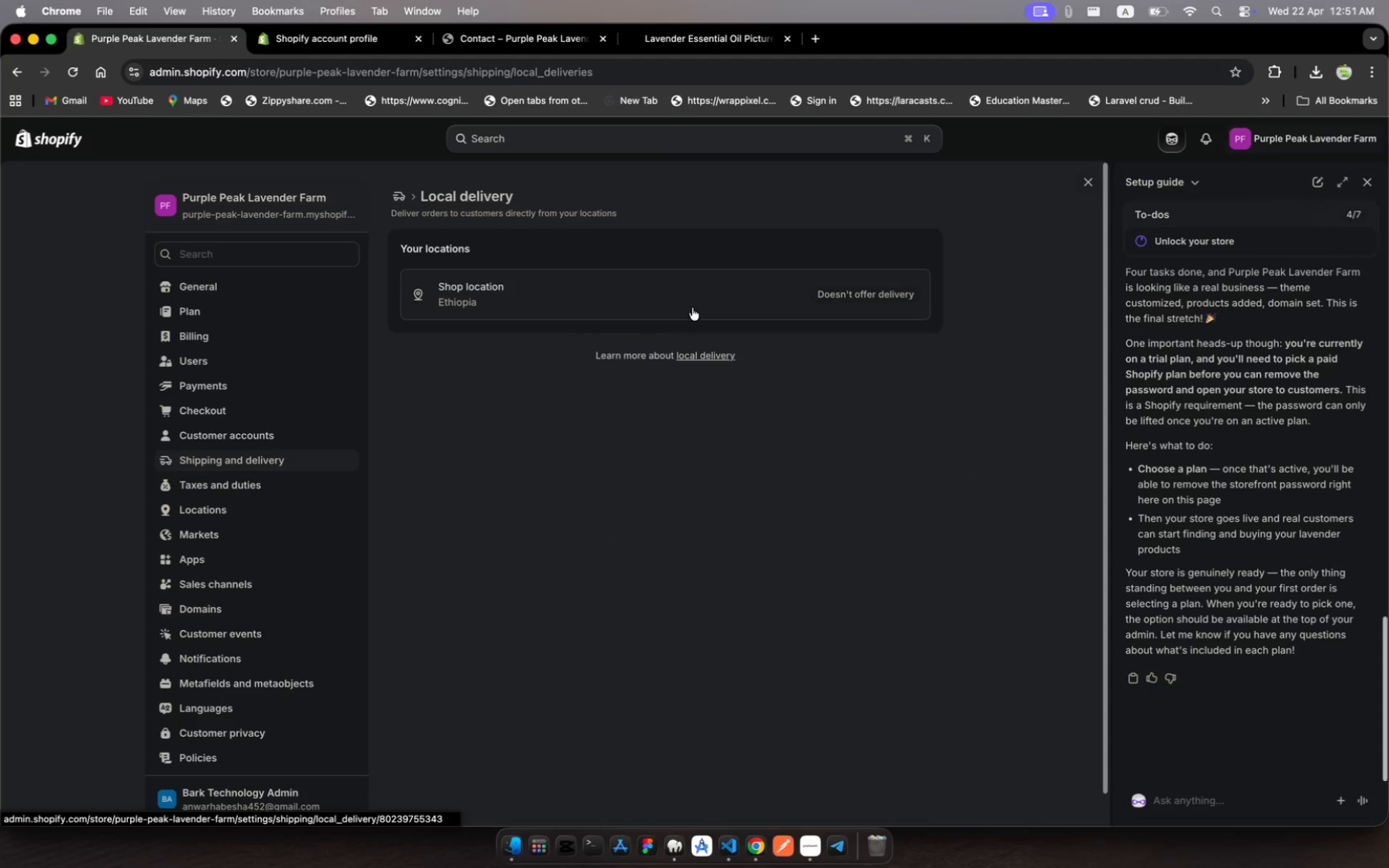 
left_click([692, 307])
 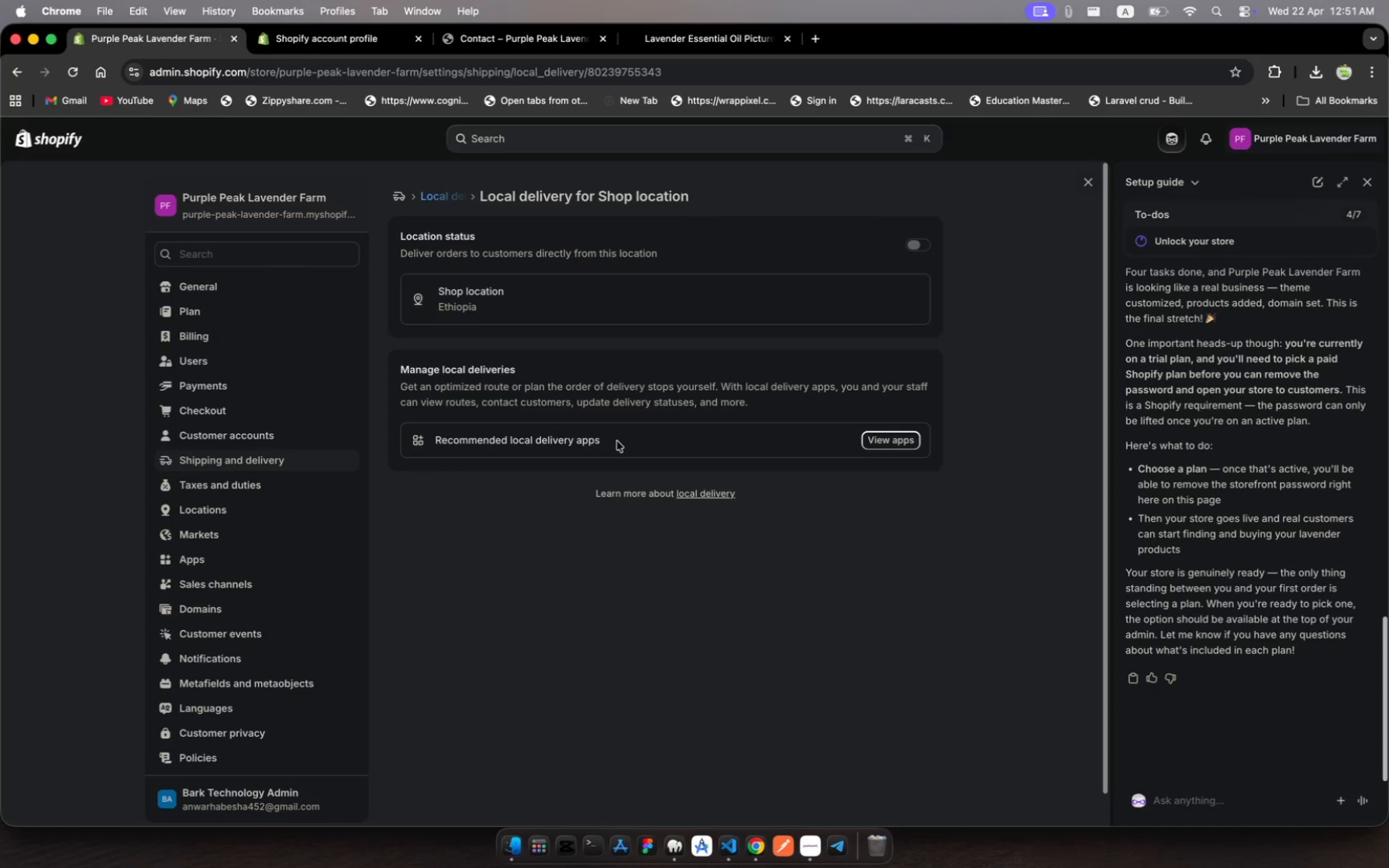 
left_click([629, 284])
 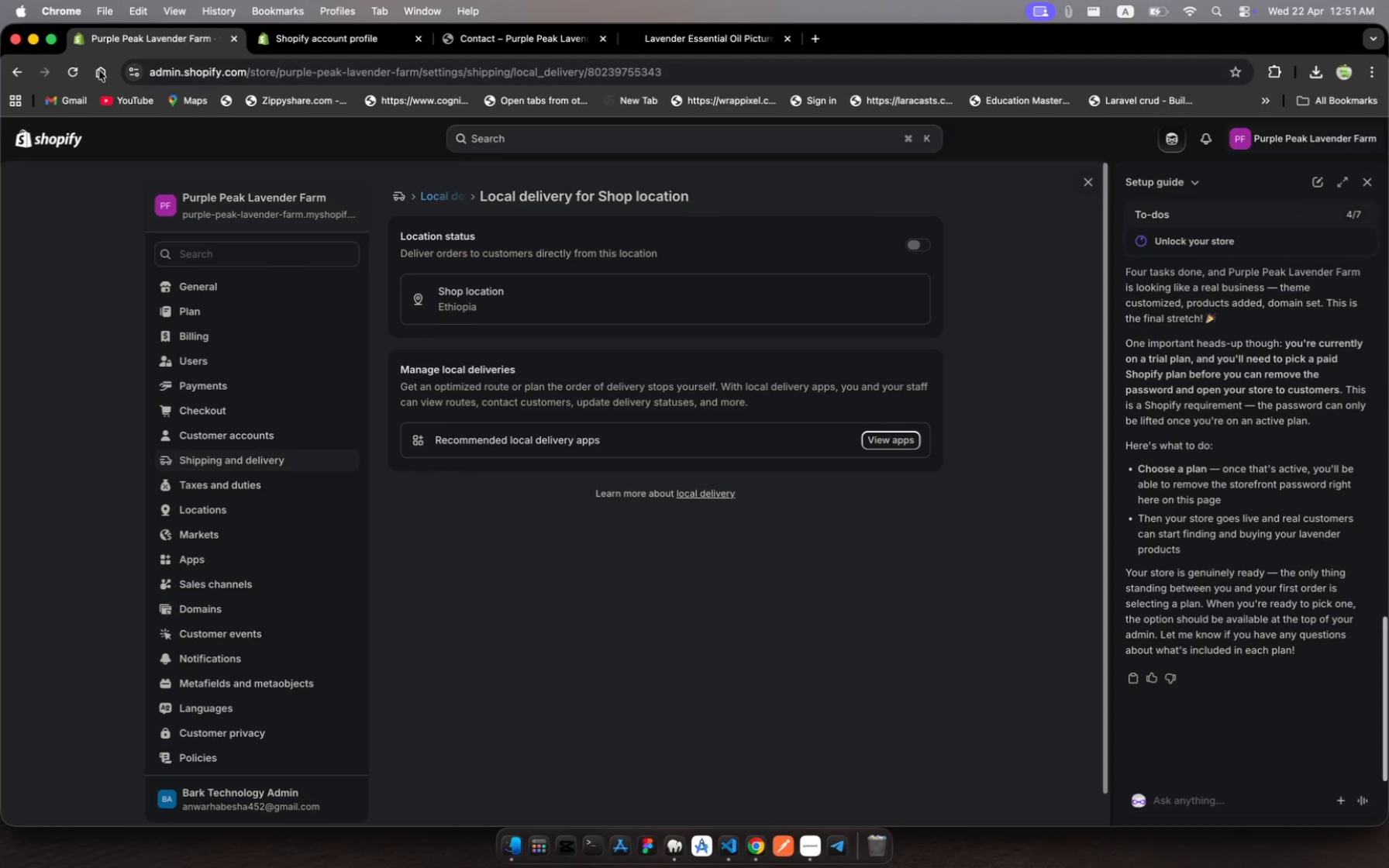 
left_click([16, 70])
 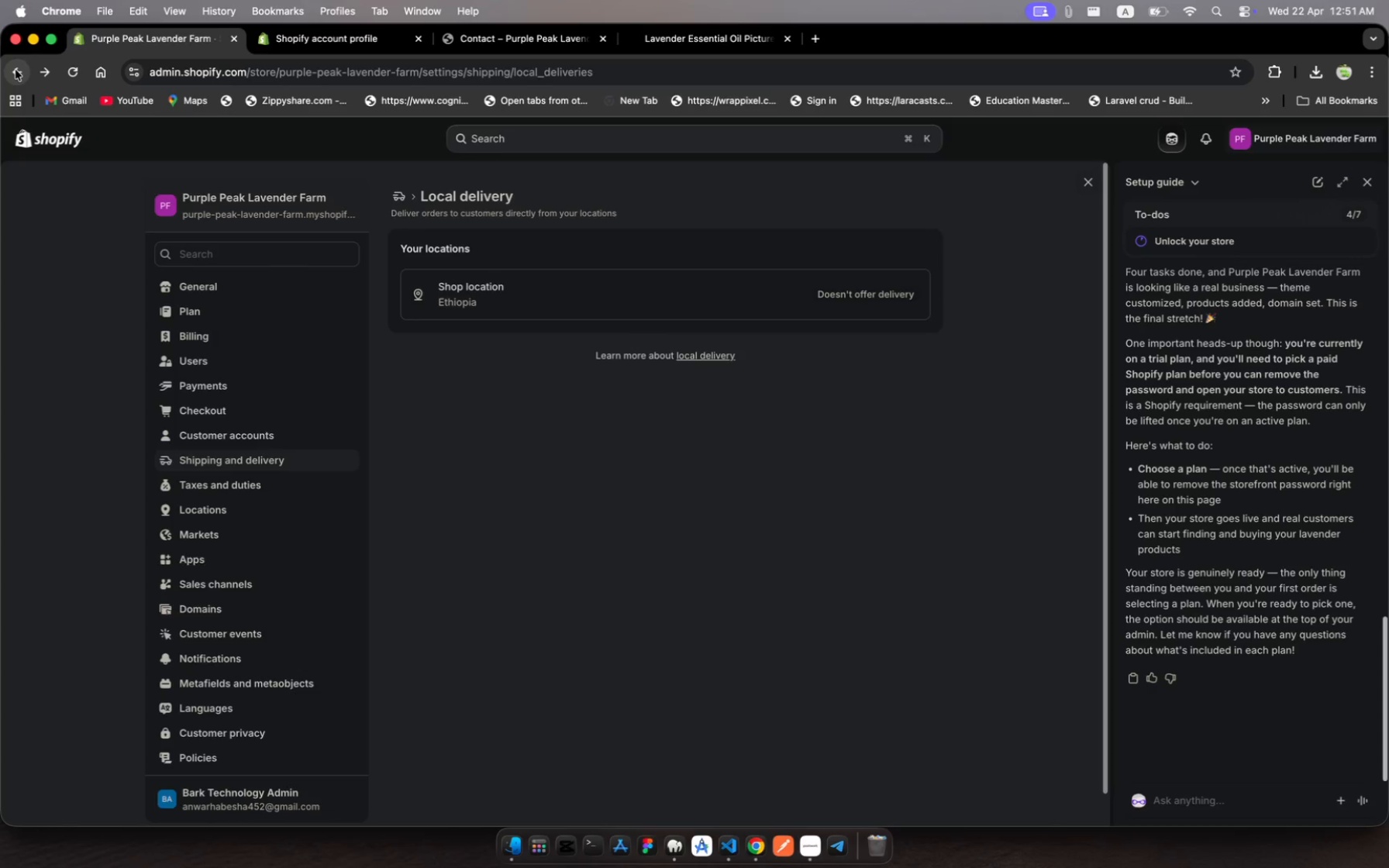 
left_click([16, 70])
 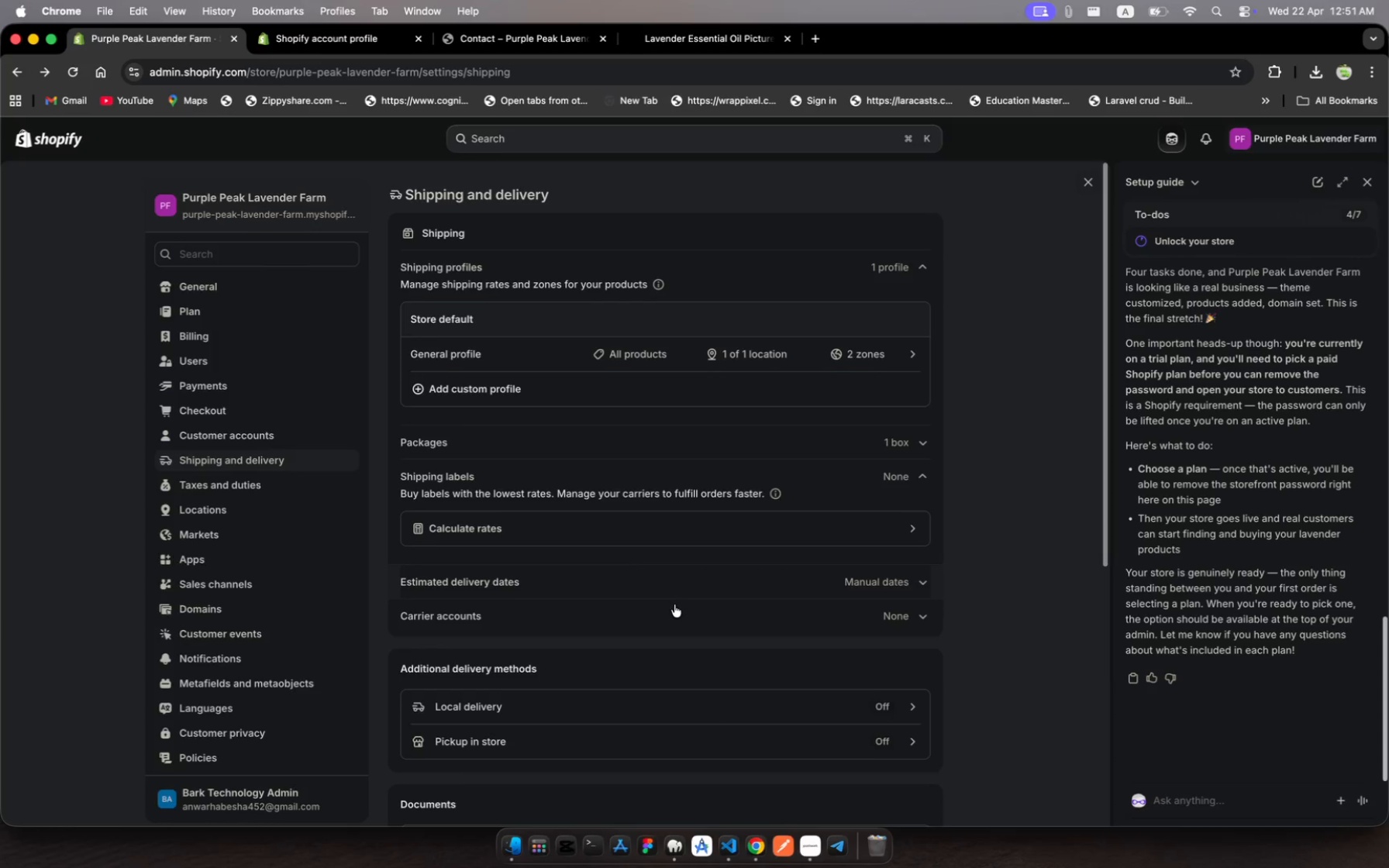 
scroll: coordinate [760, 543], scroll_direction: down, amount: 45.0
 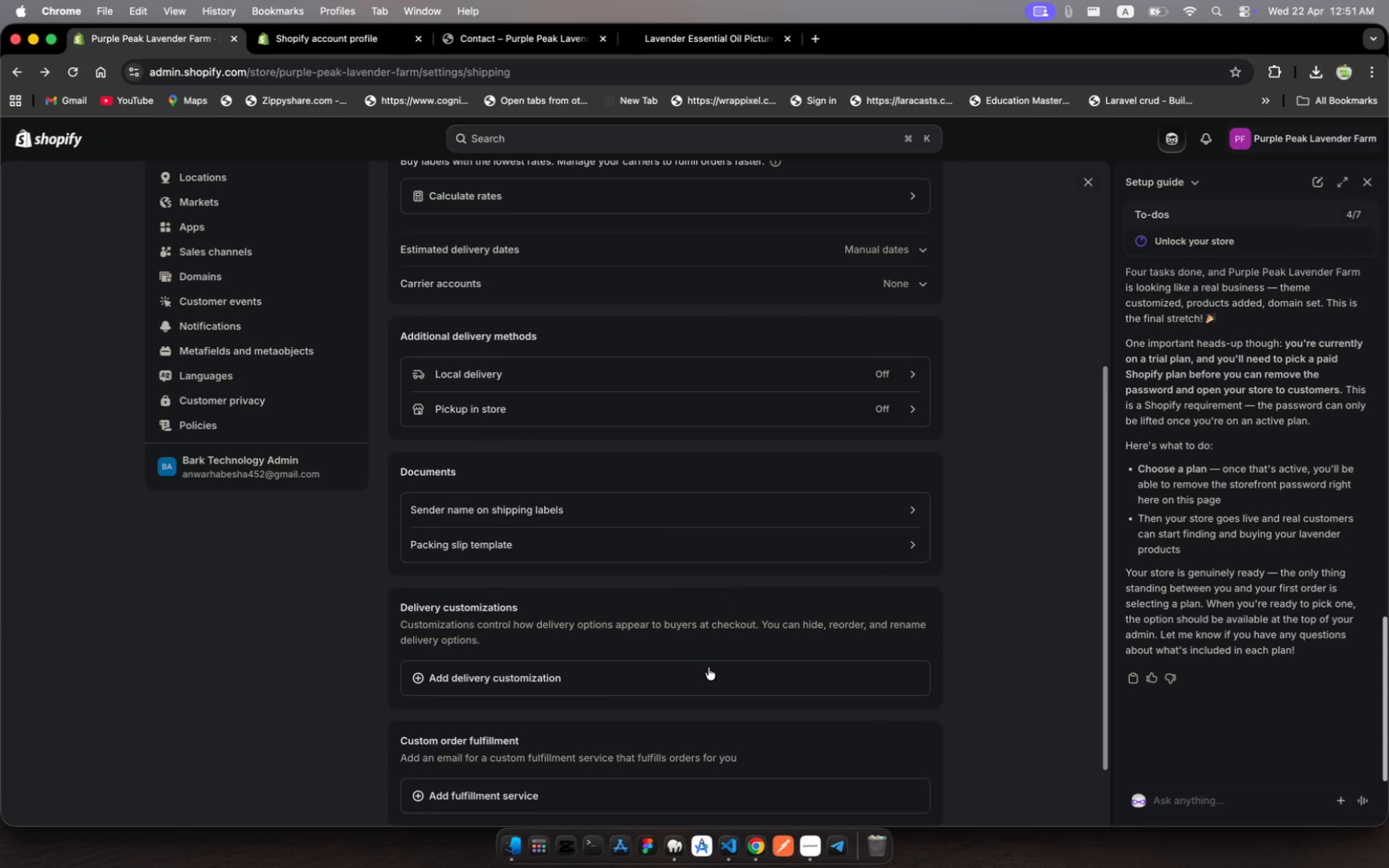 
scroll: coordinate [708, 666], scroll_direction: up, amount: 309.0
 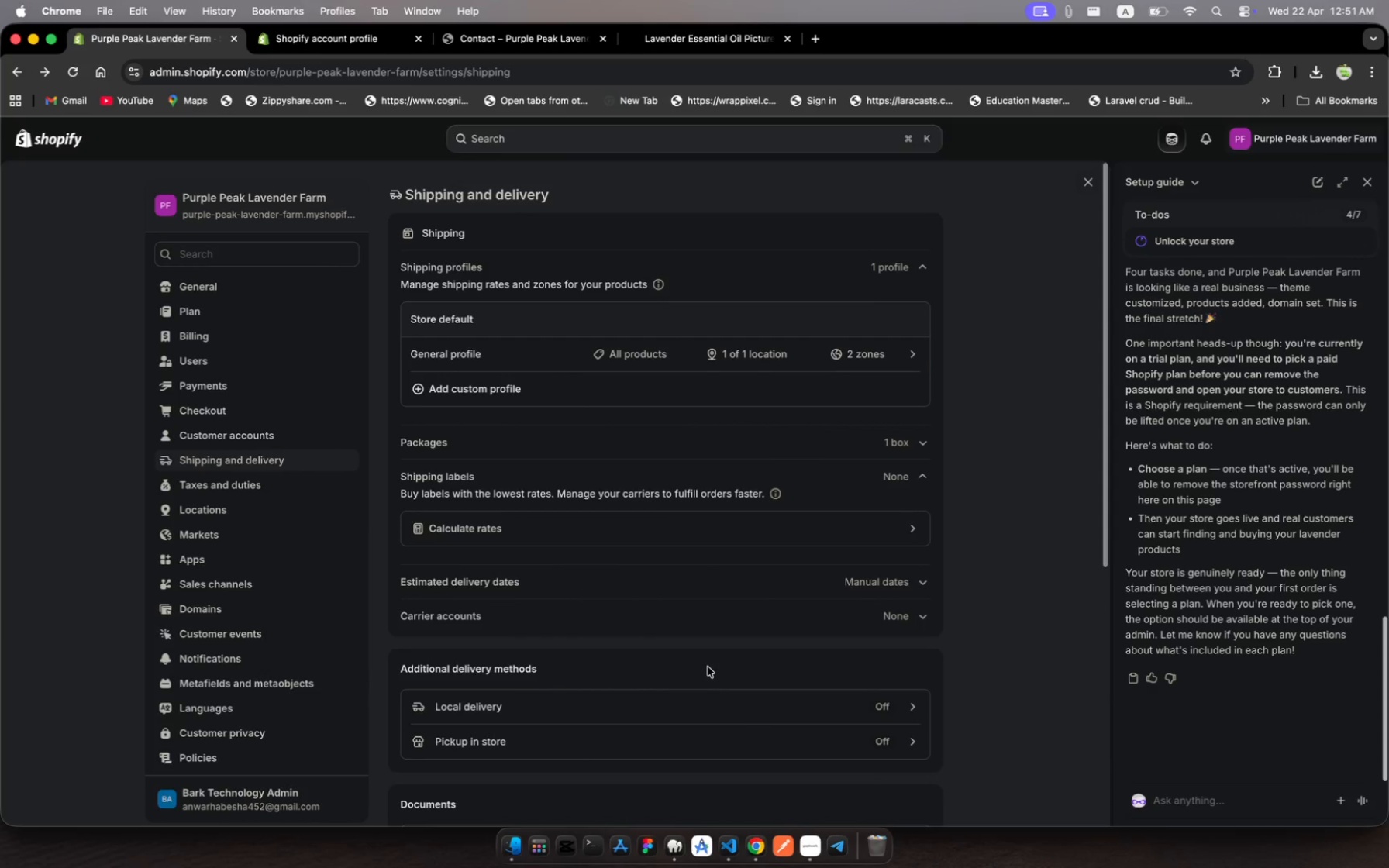 
key(Meta+Shift+5)
 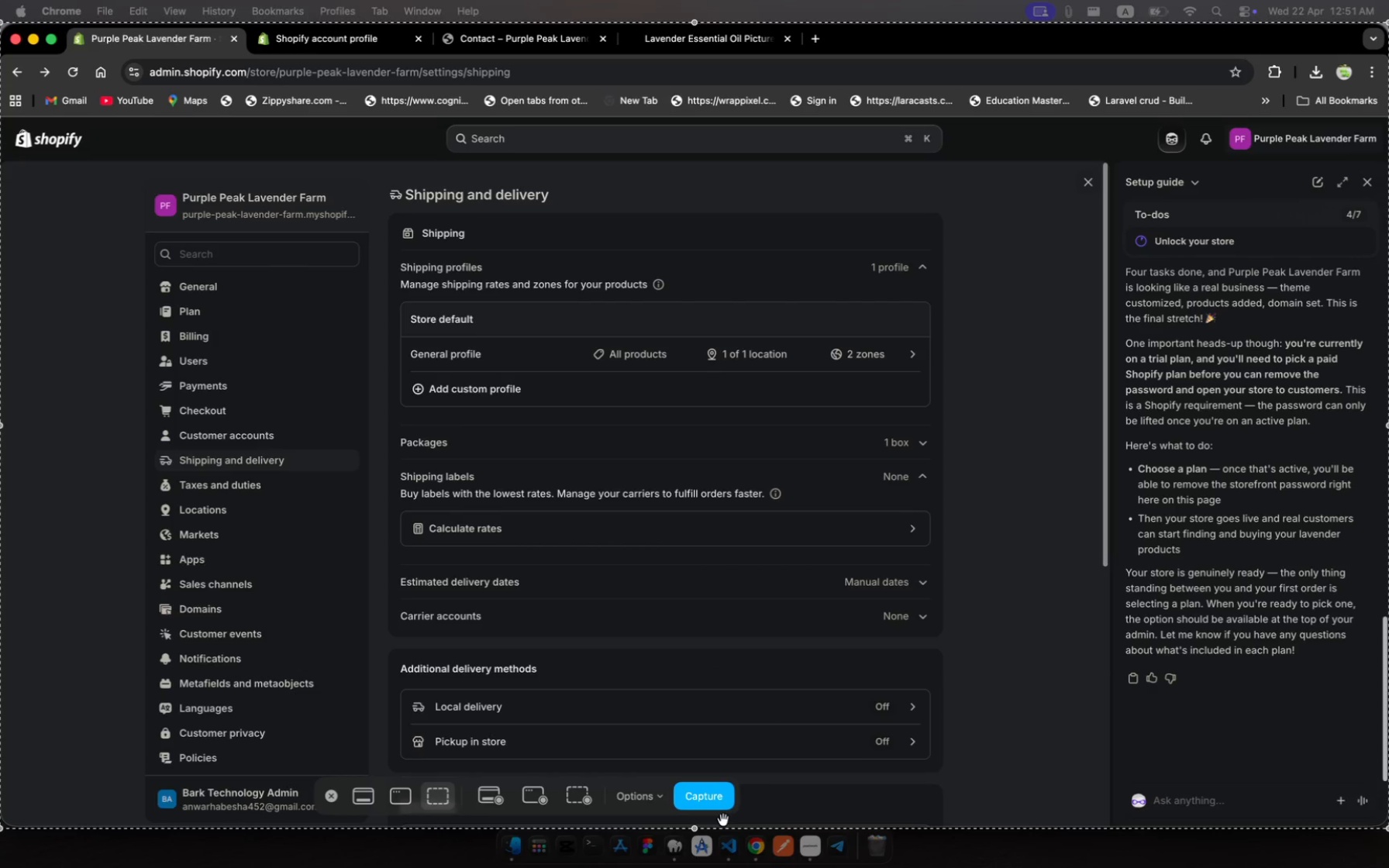 
left_click([717, 804])
 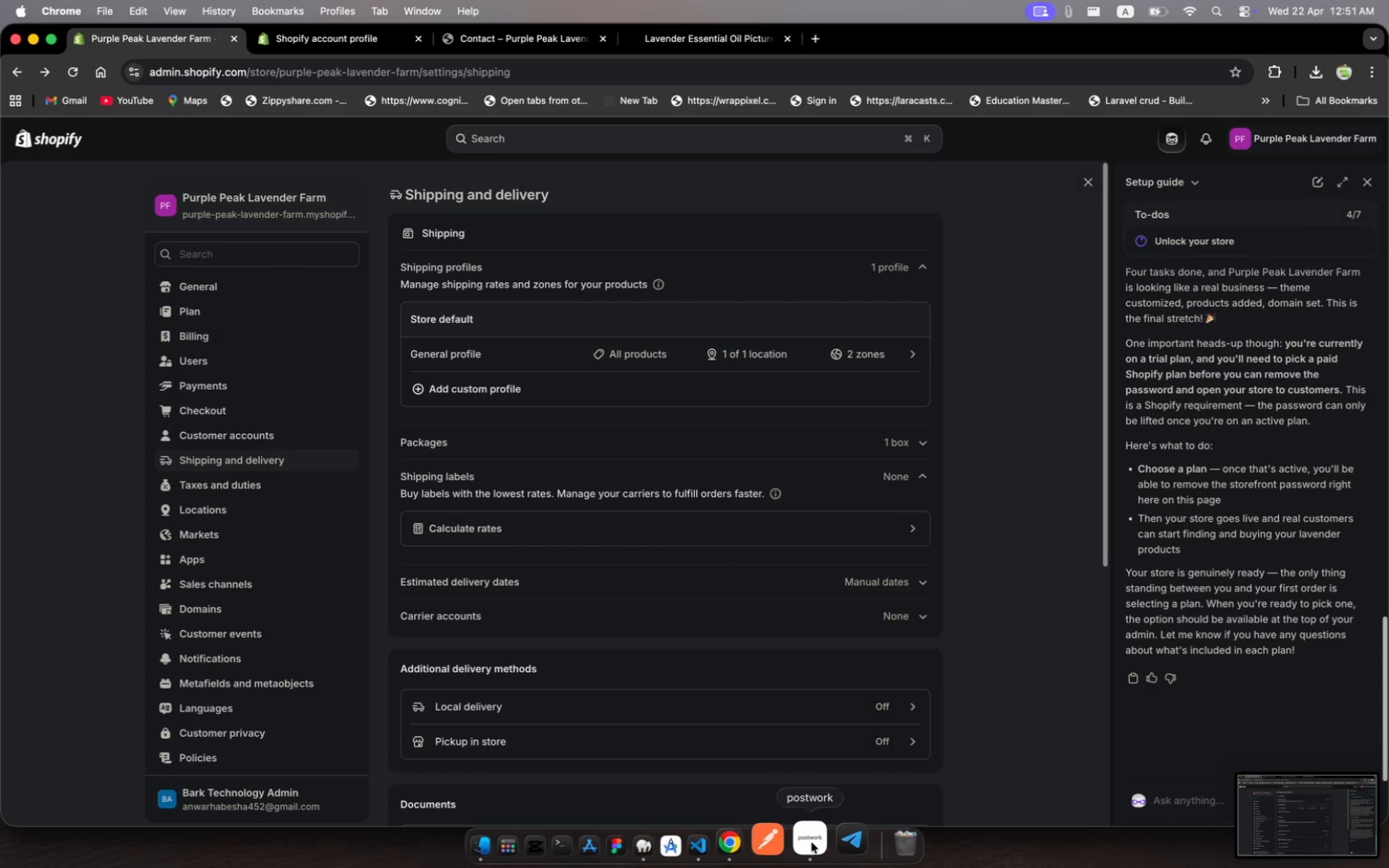 
left_click([812, 842])